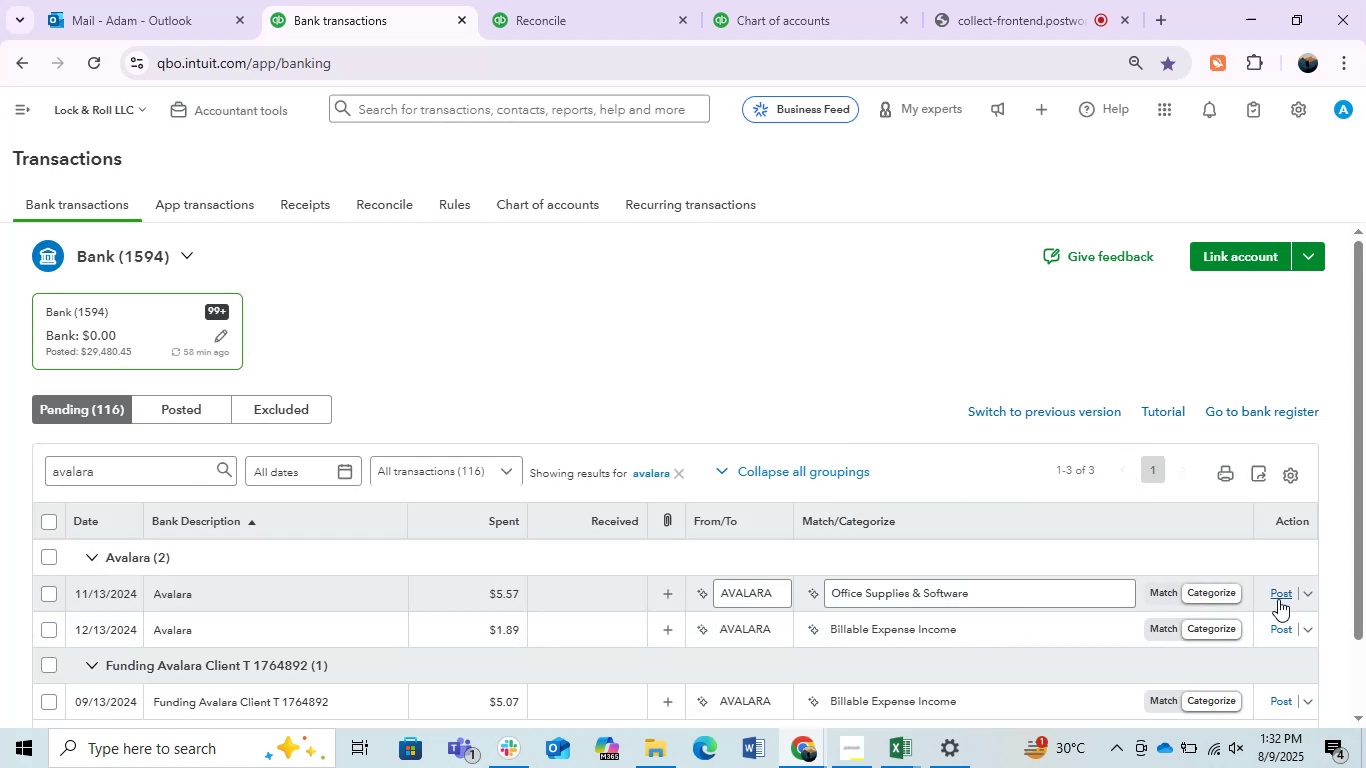 
left_click([1278, 598])
 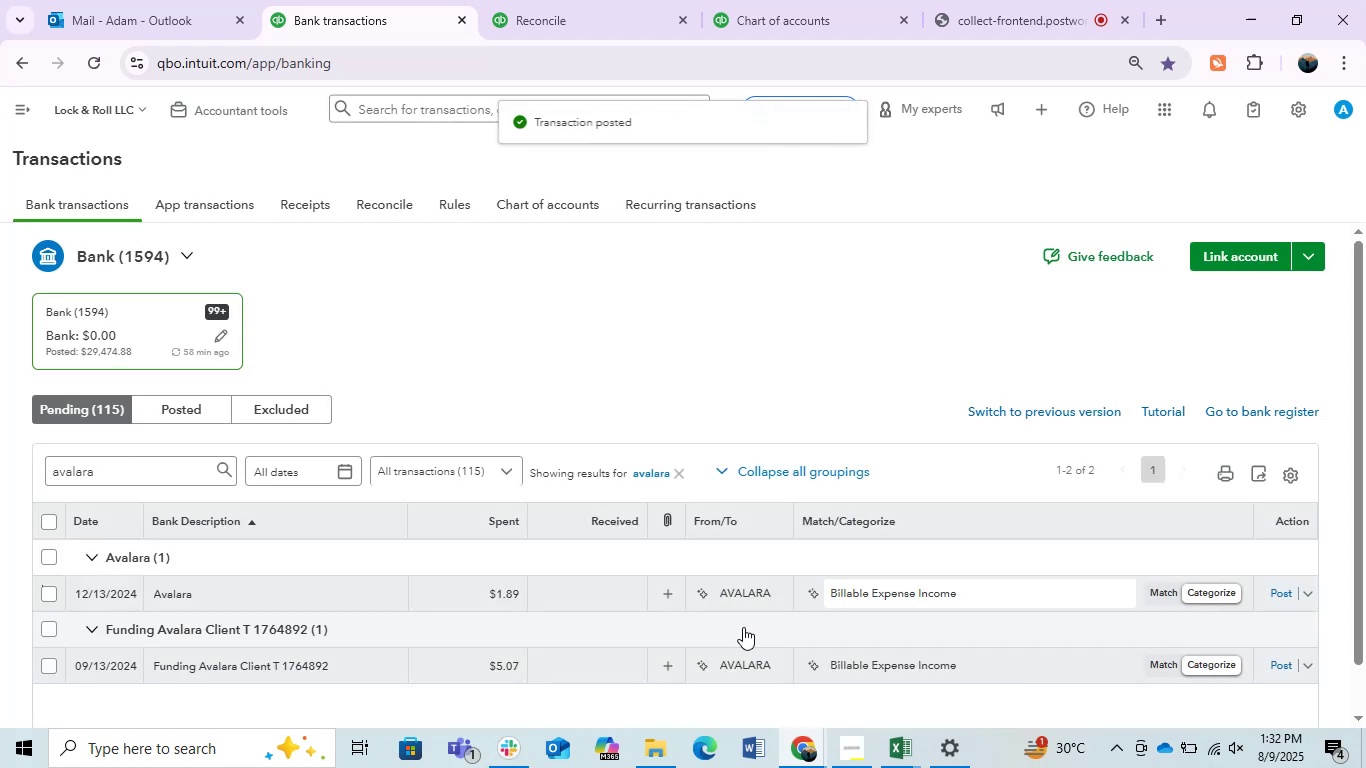 
left_click([743, 600])
 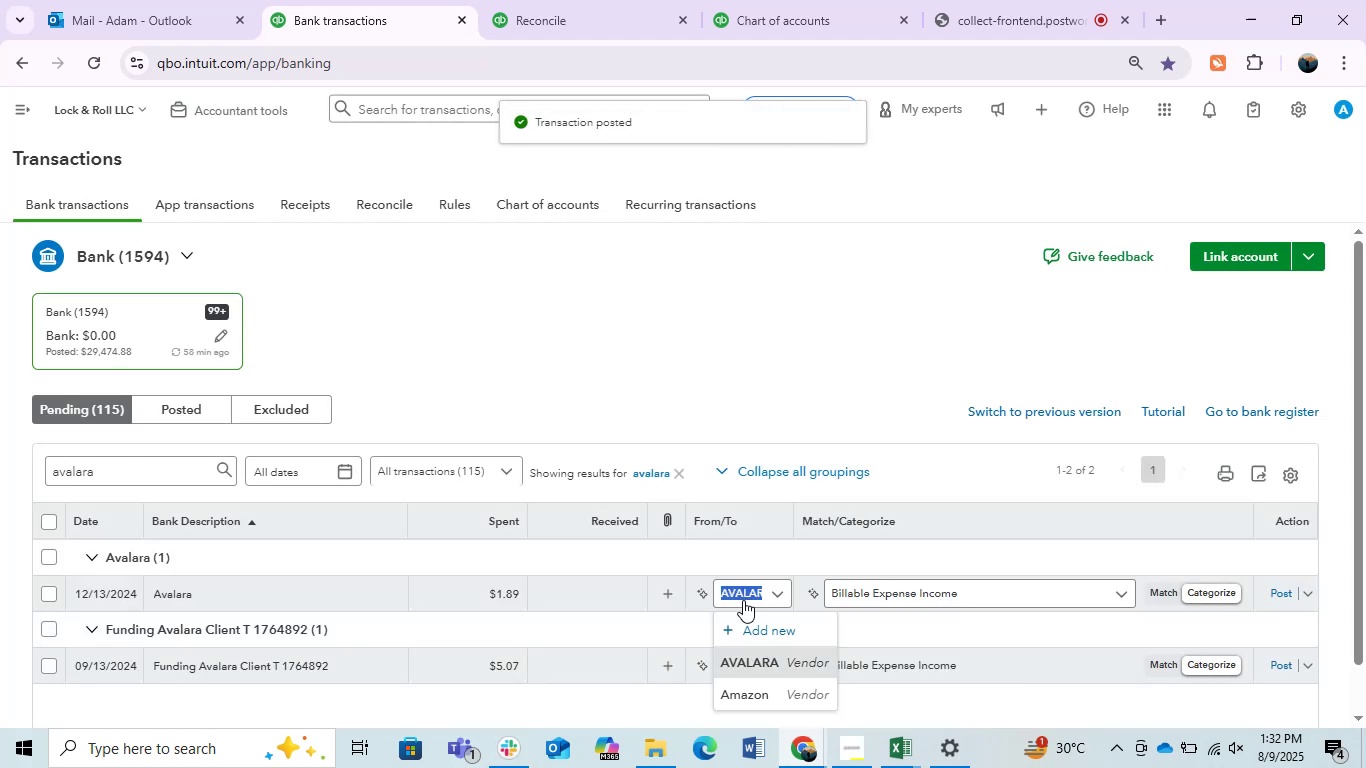 
key(Control+C)
 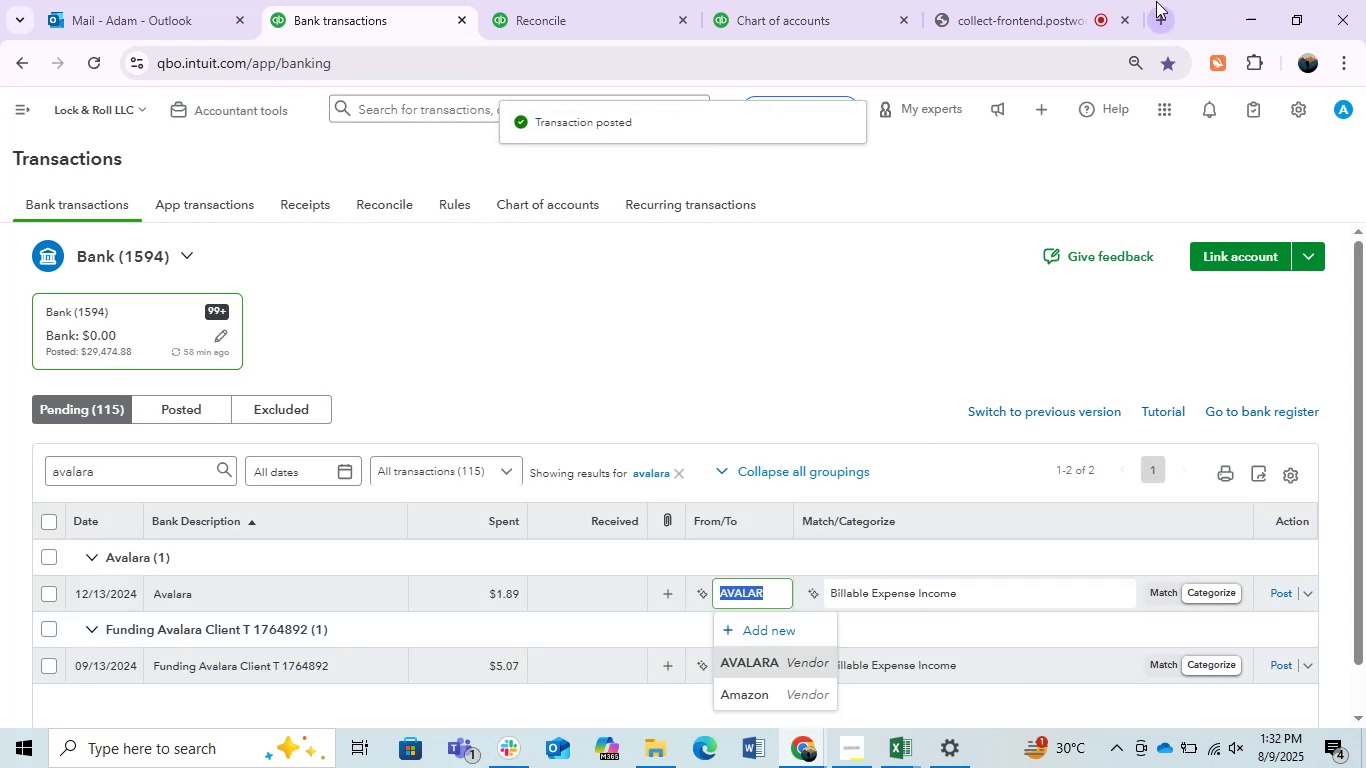 
left_click([1156, 1])
 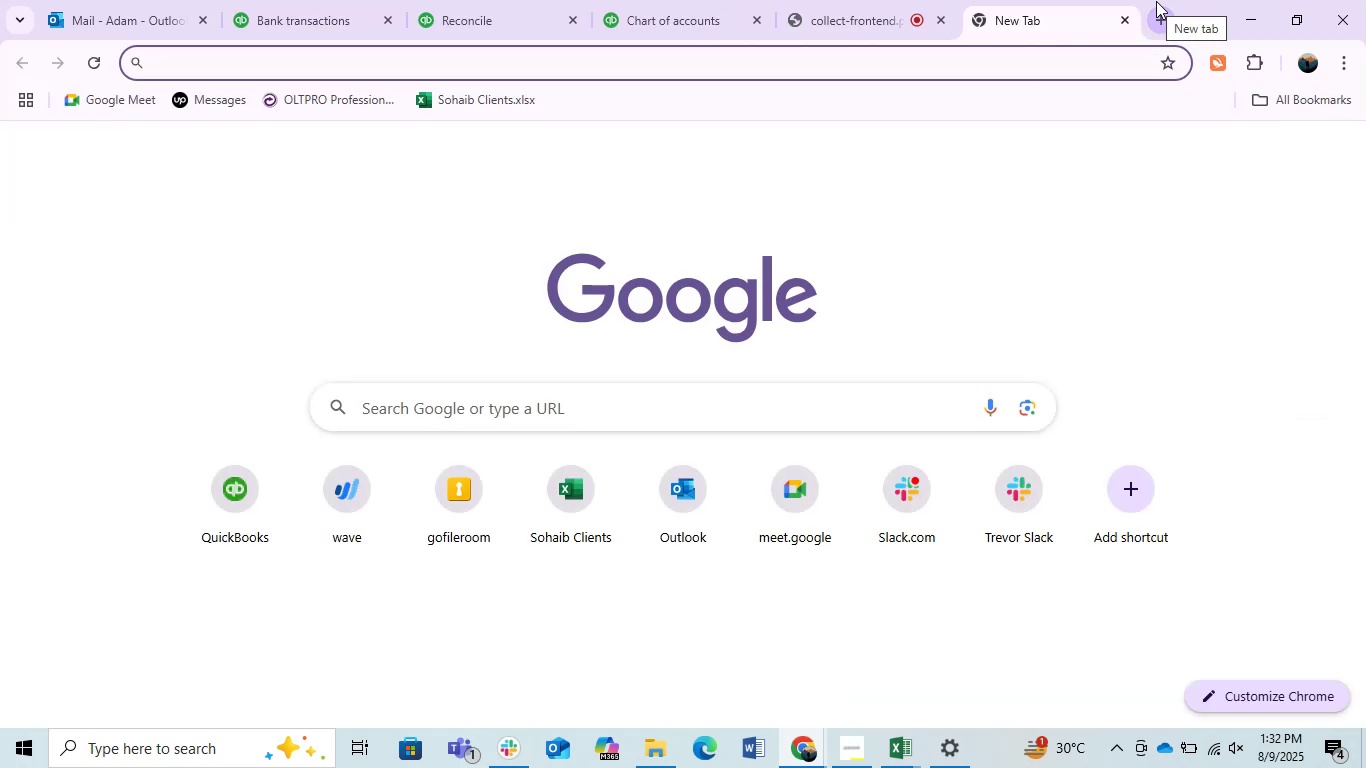 
type(ch)
 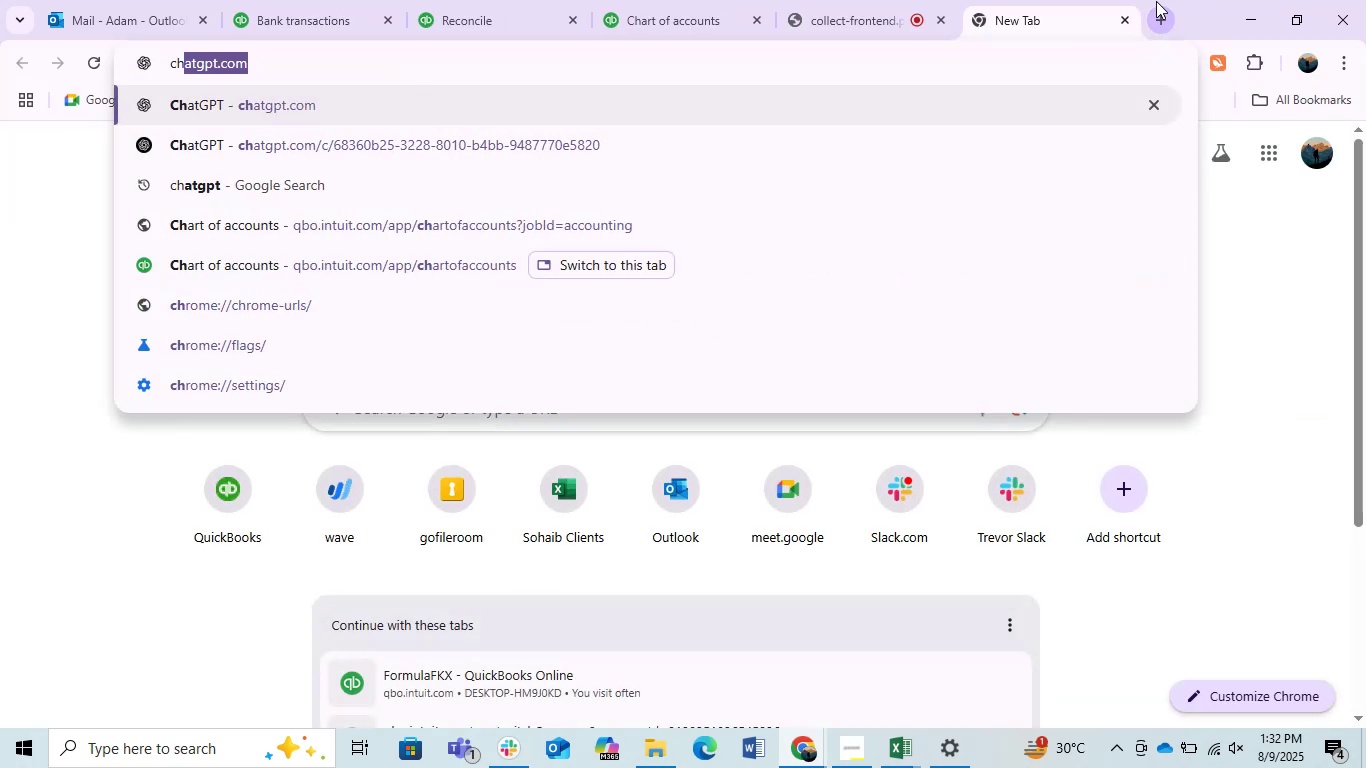 
key(Enter)
 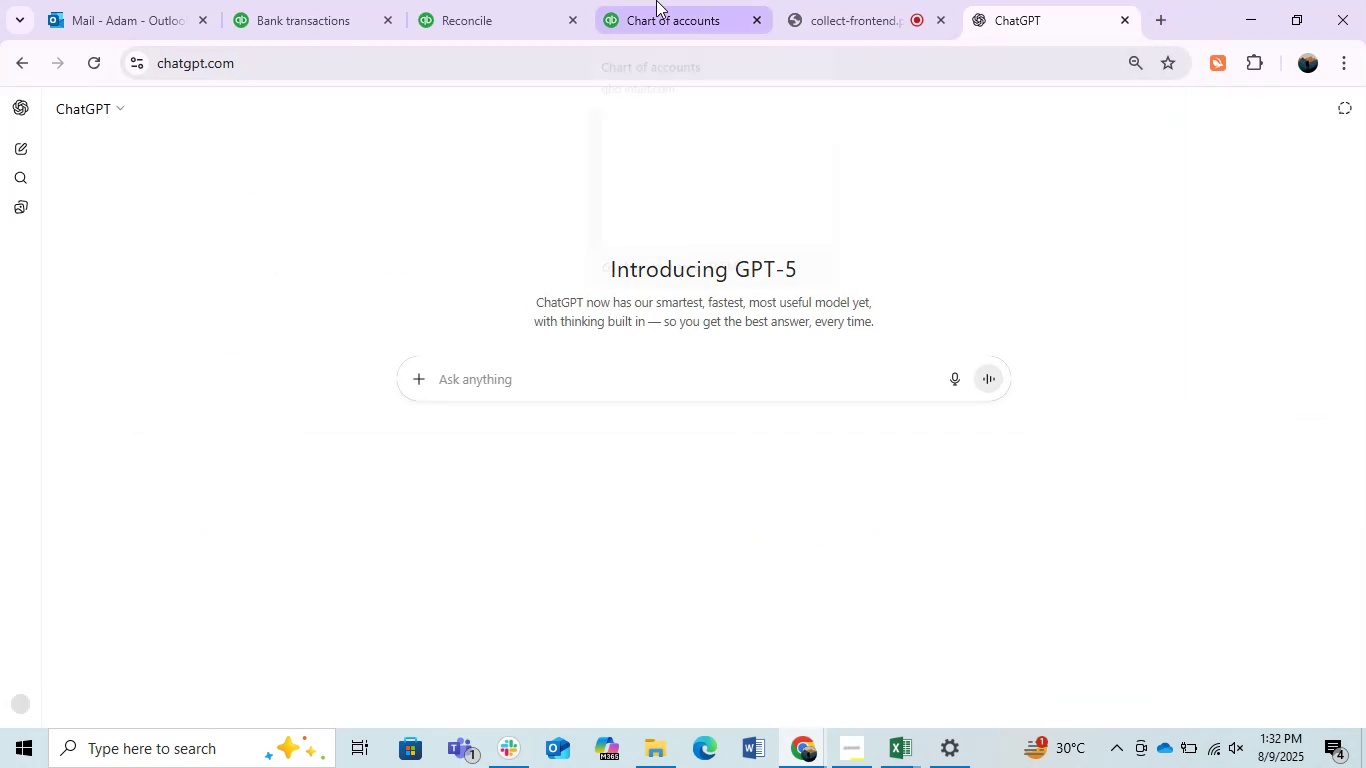 
double_click([498, 0])
 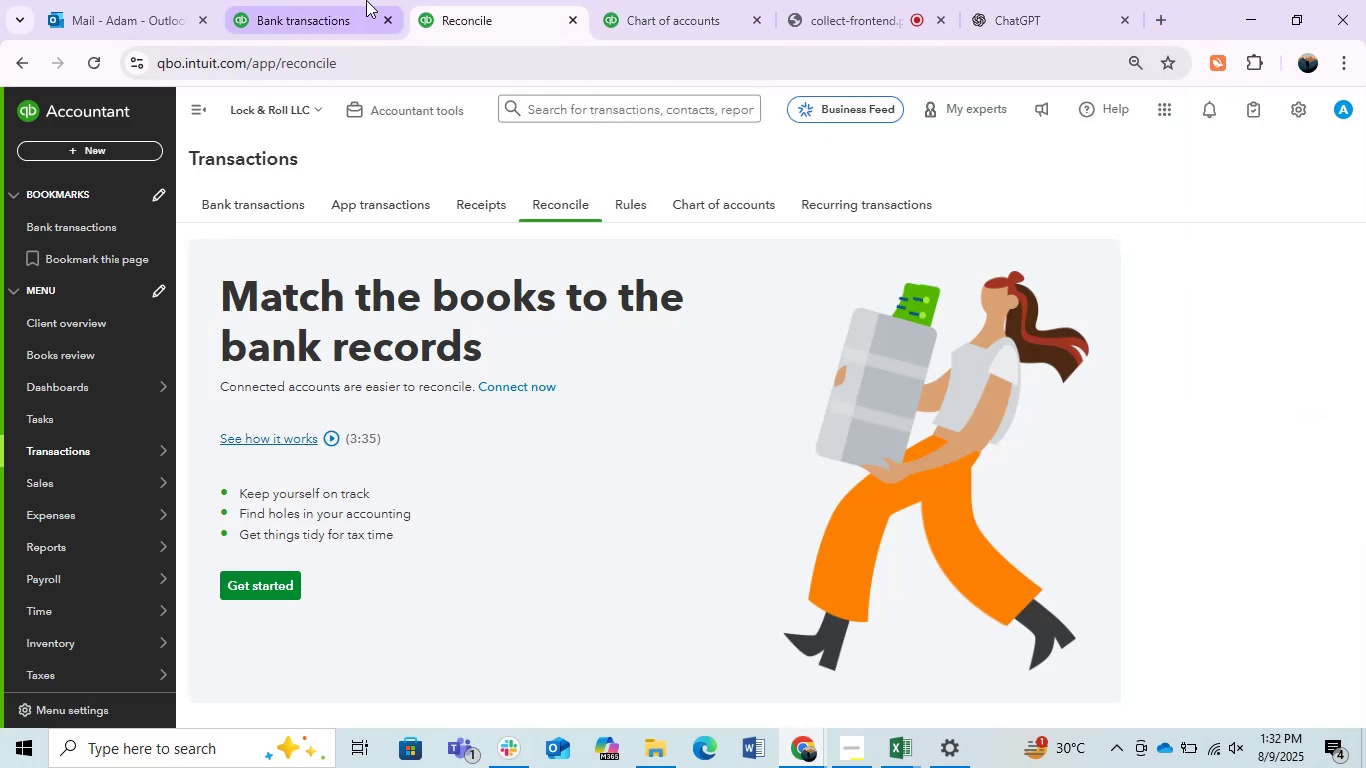 
left_click([366, 0])
 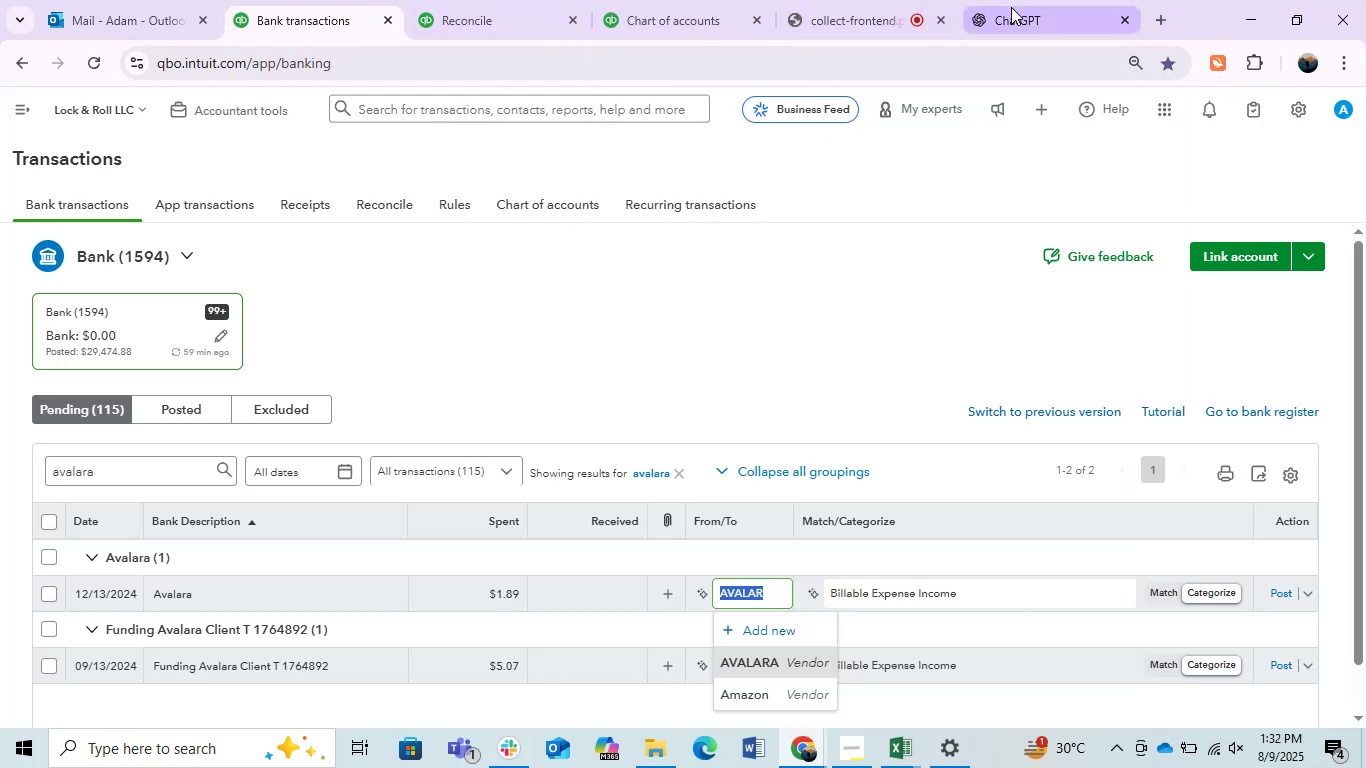 
left_click_drag(start_coordinate=[1022, 7], to_coordinate=[519, 0])
 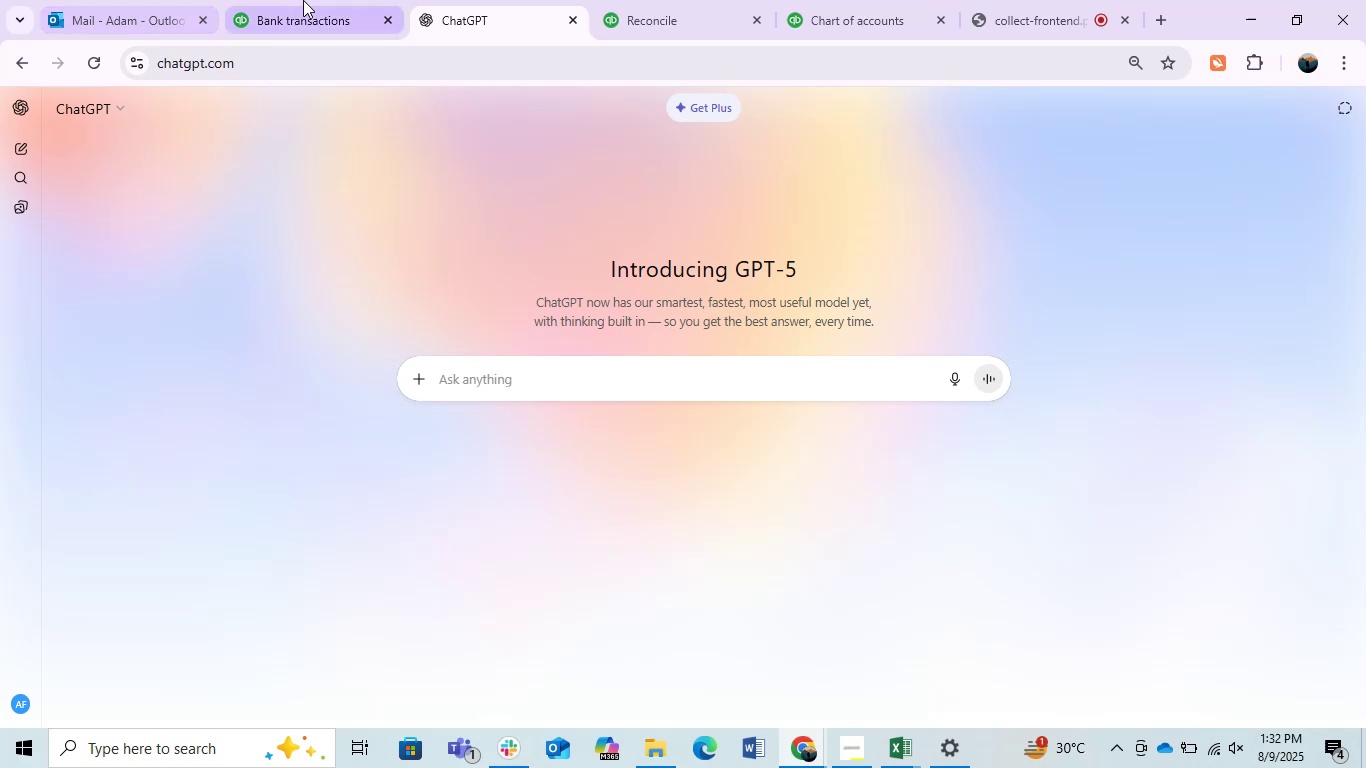 
left_click([307, 0])
 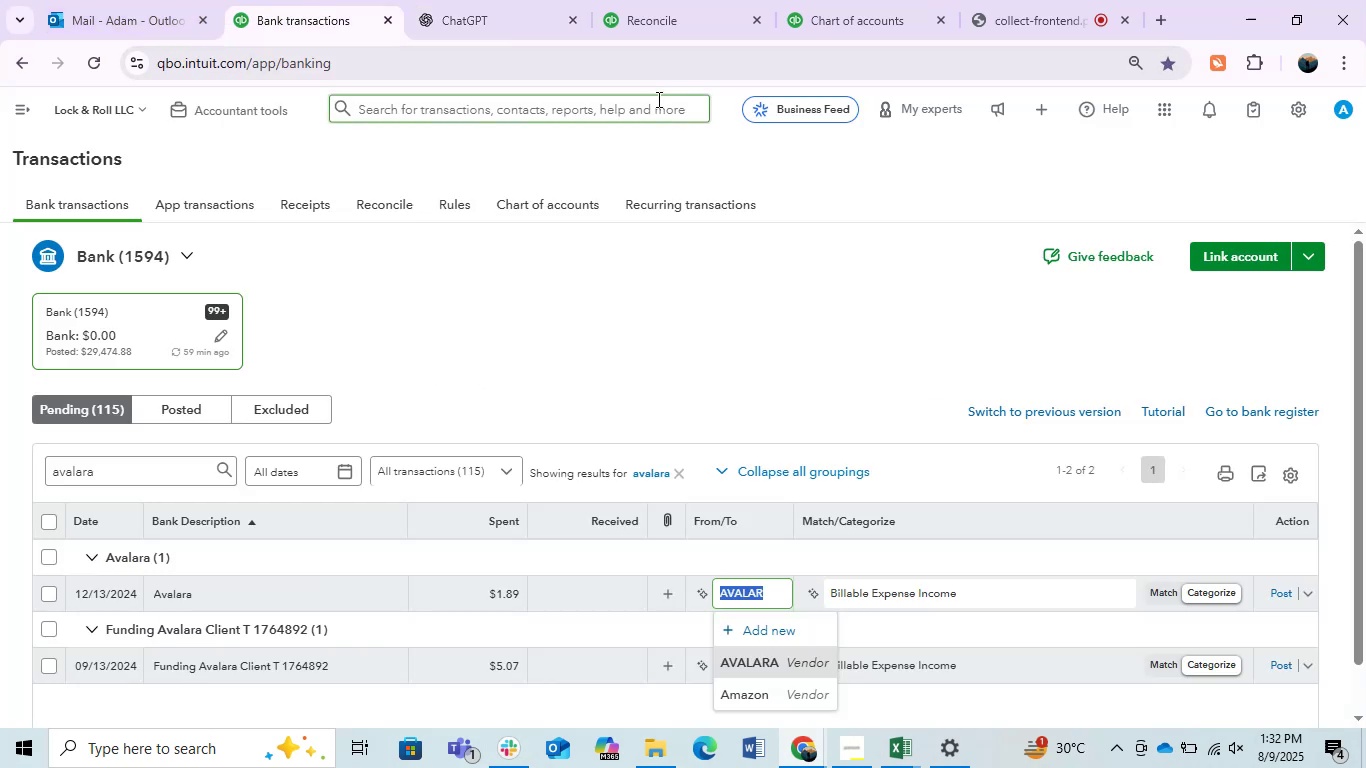 
left_click([520, 0])
 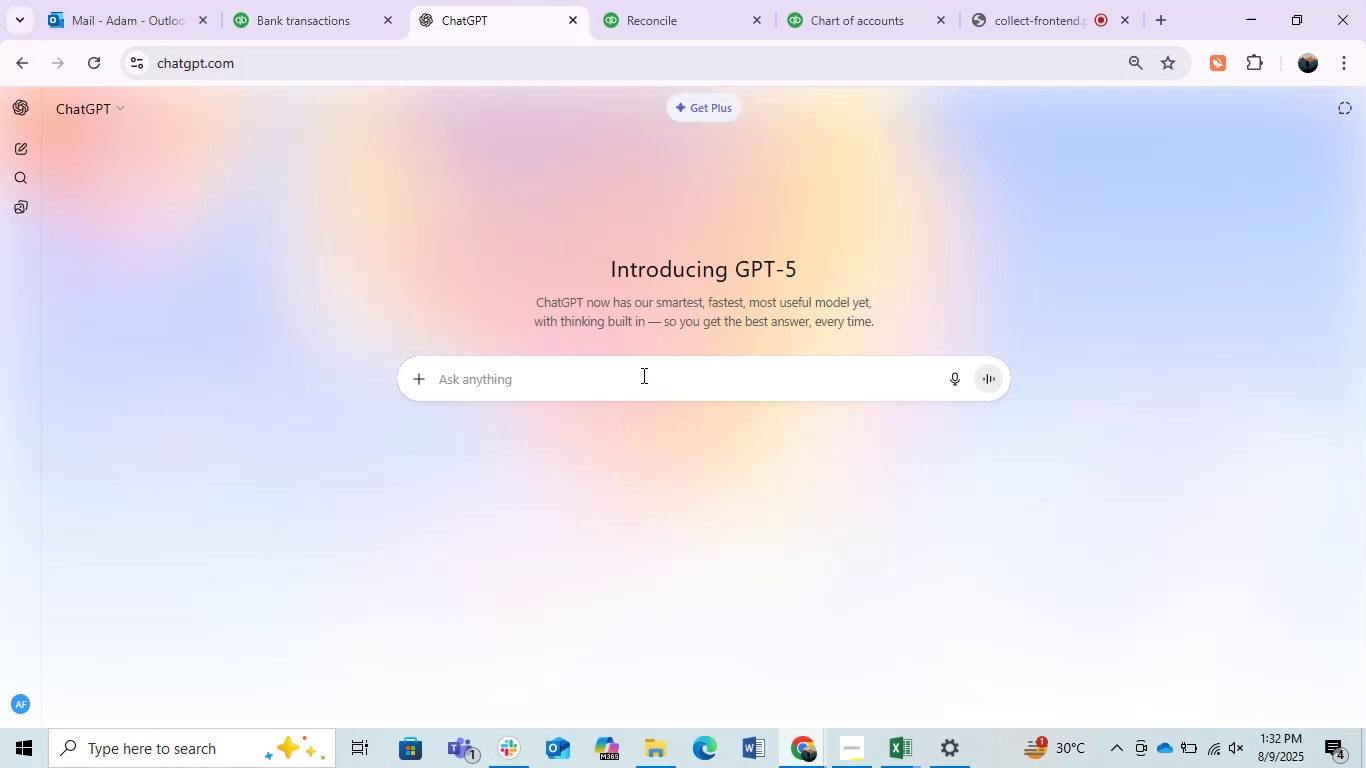 
key(Control+V)
 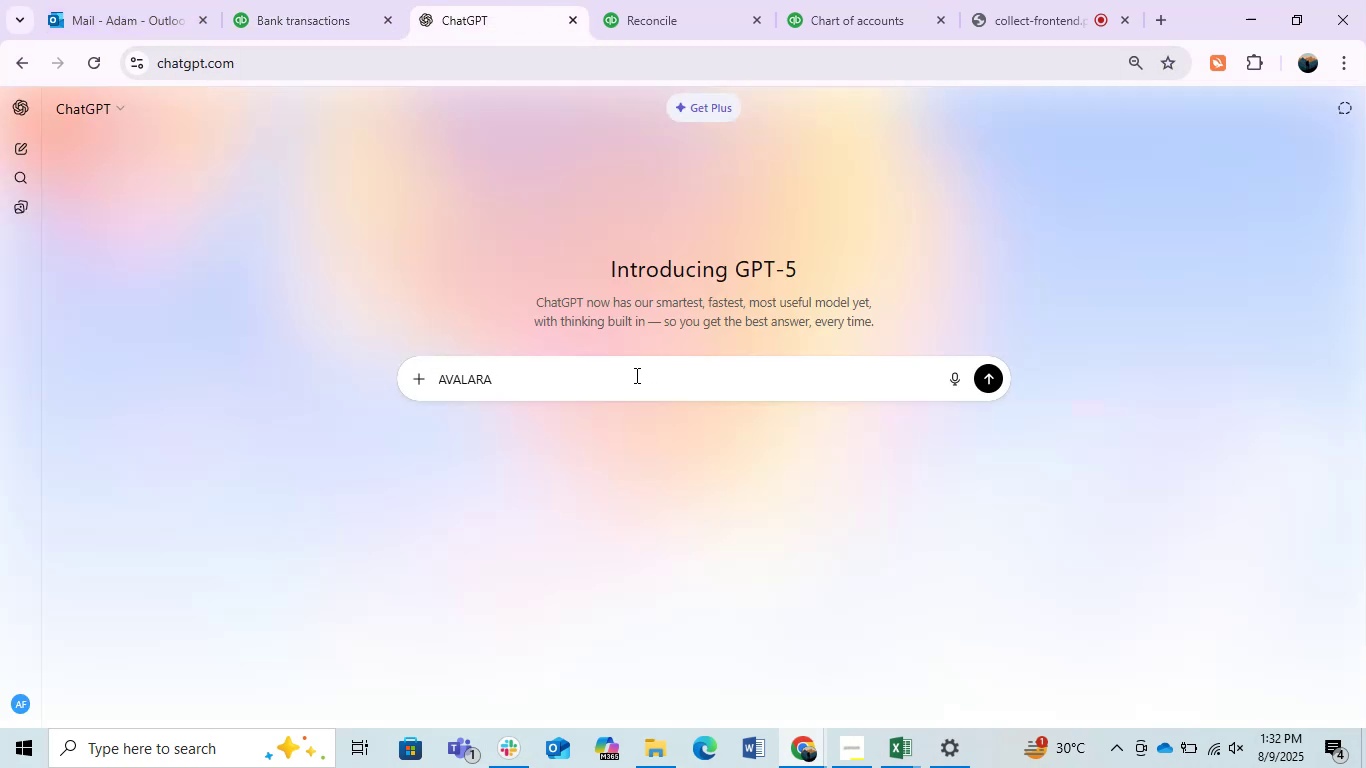 
key(Space)
 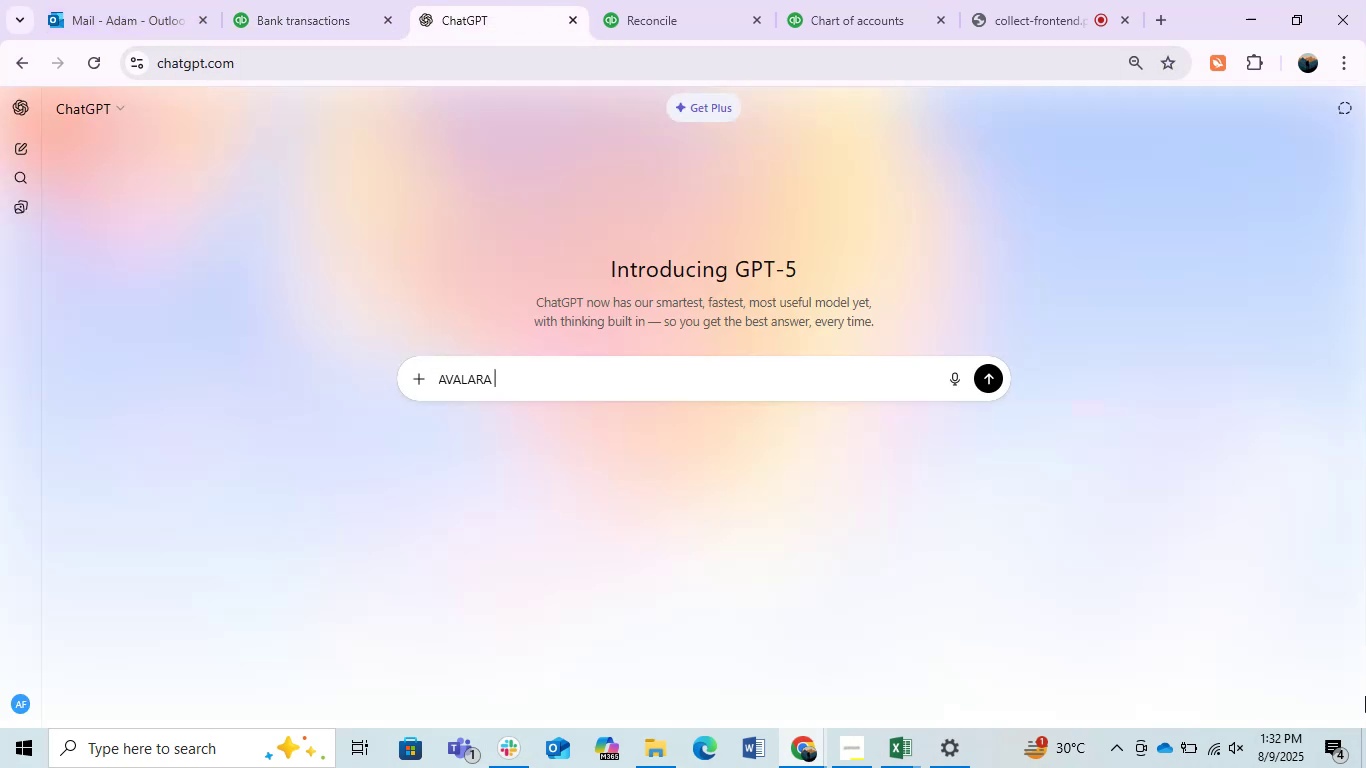 
type(classify this transacr=tion )
 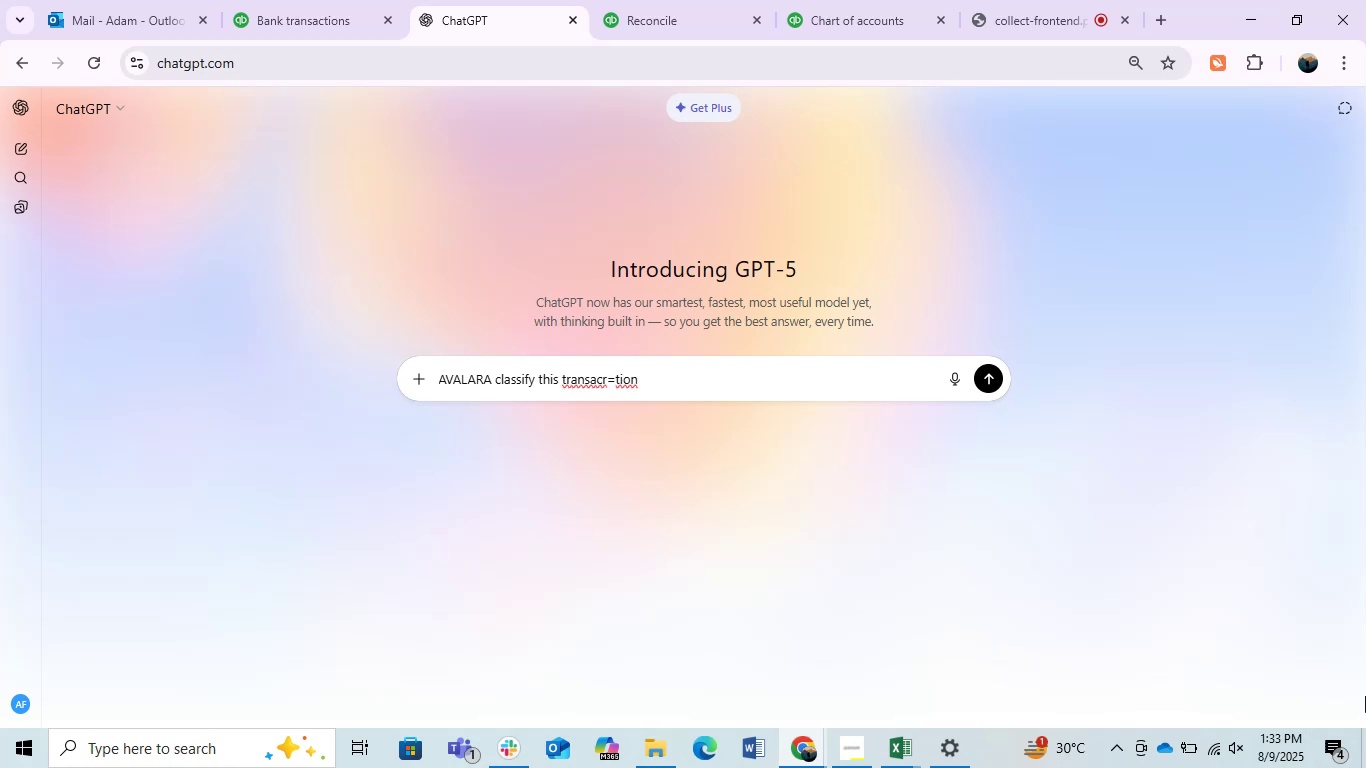 
key(ArrowLeft)
 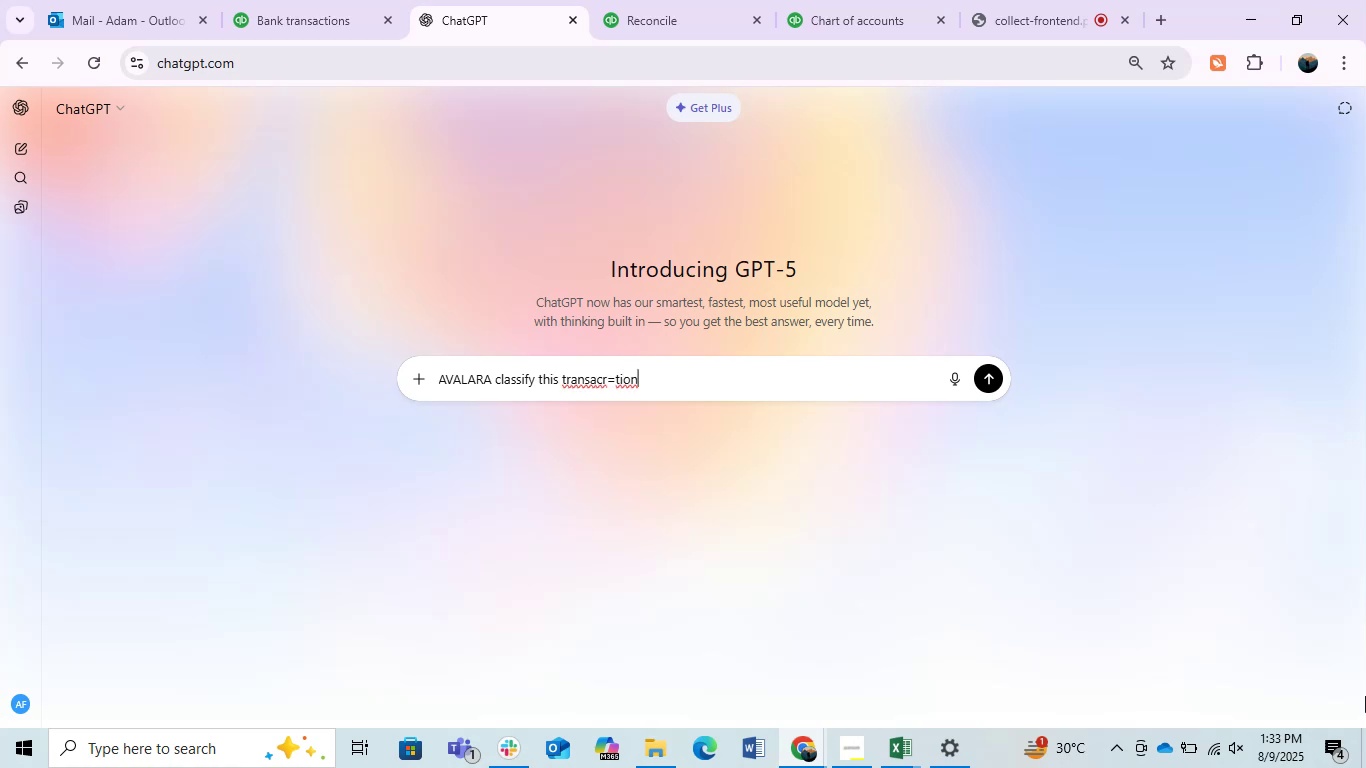 
key(ArrowLeft)
 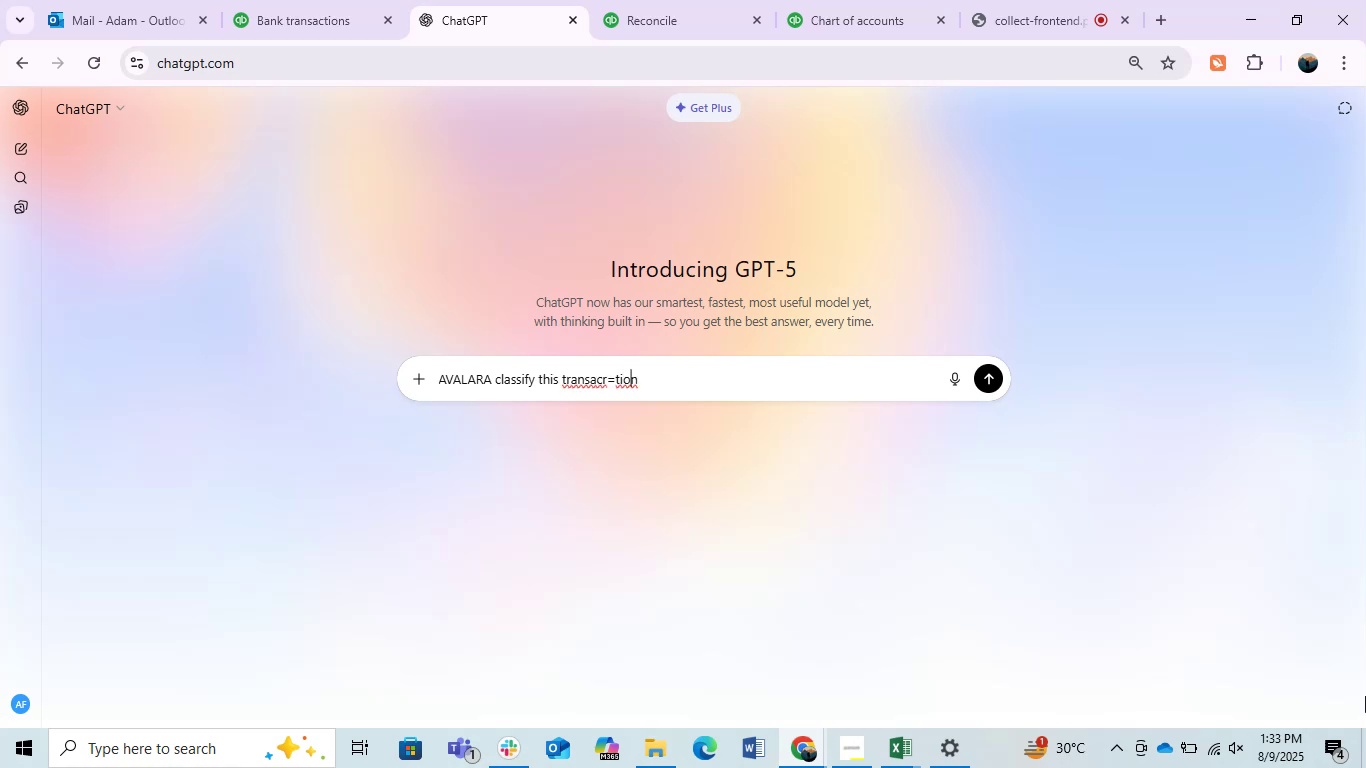 
key(ArrowLeft)
 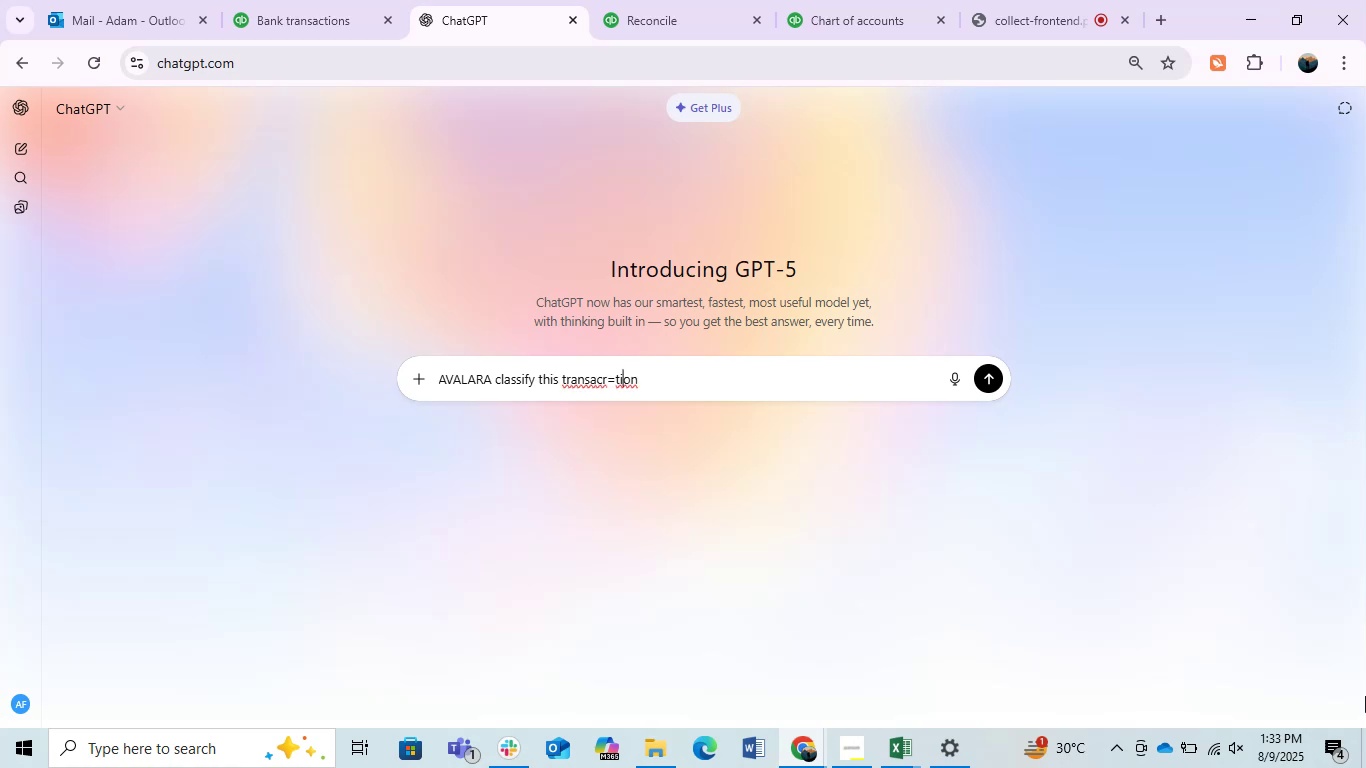 
key(ArrowLeft)
 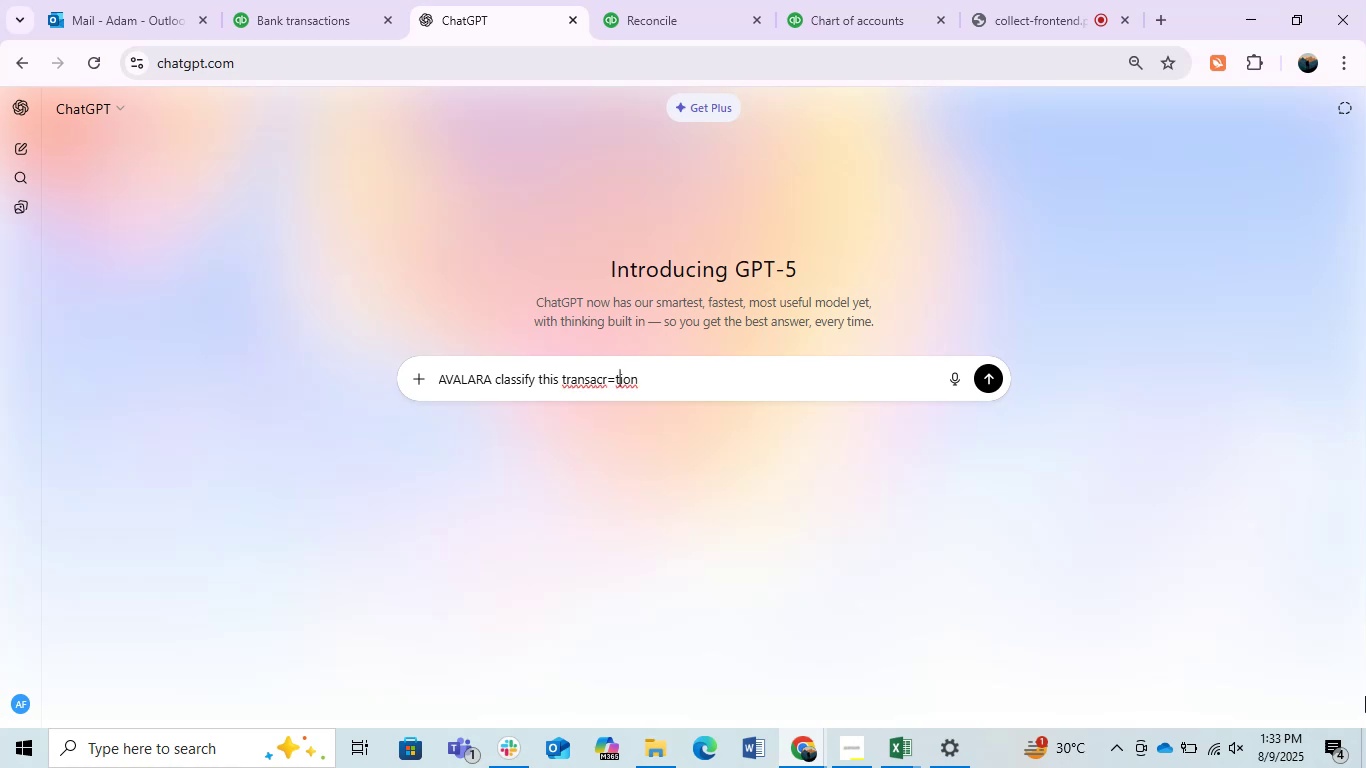 
key(Backspace)
 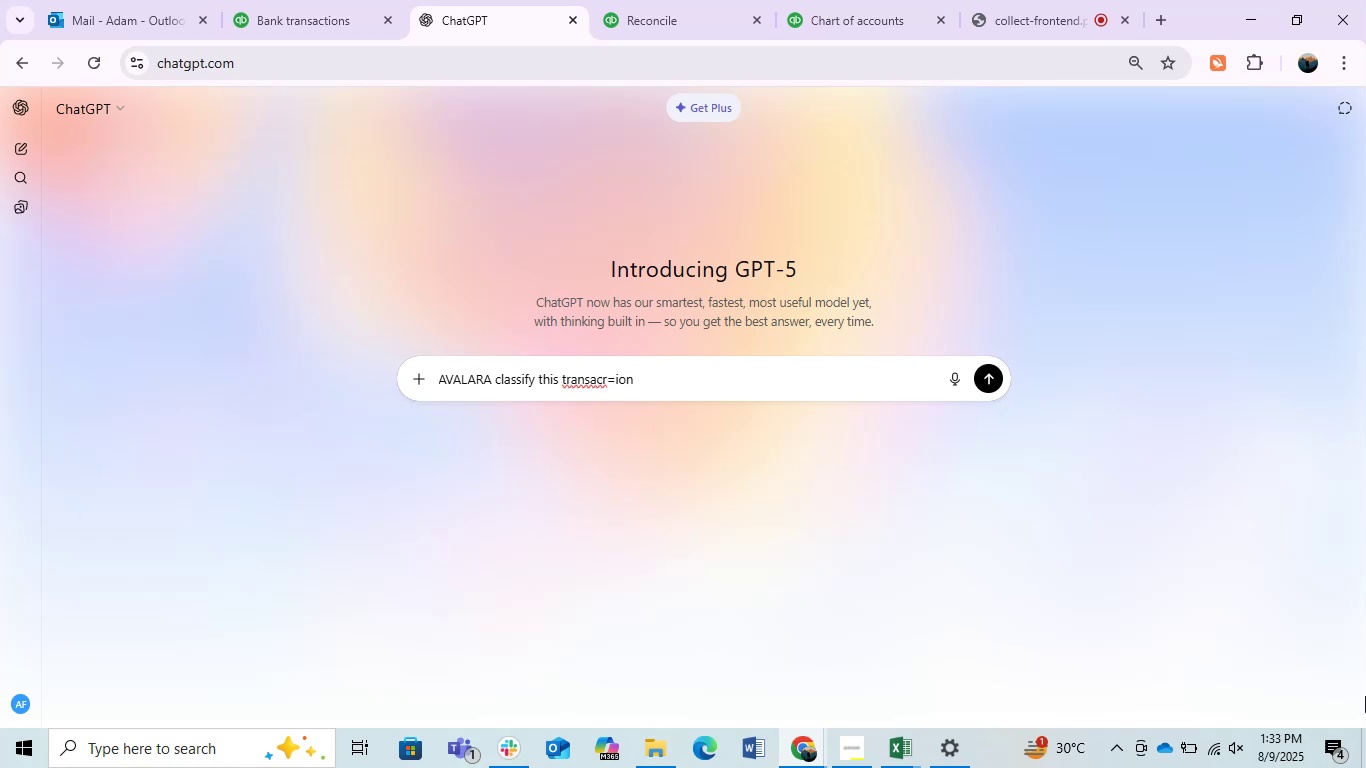 
key(Backspace)
 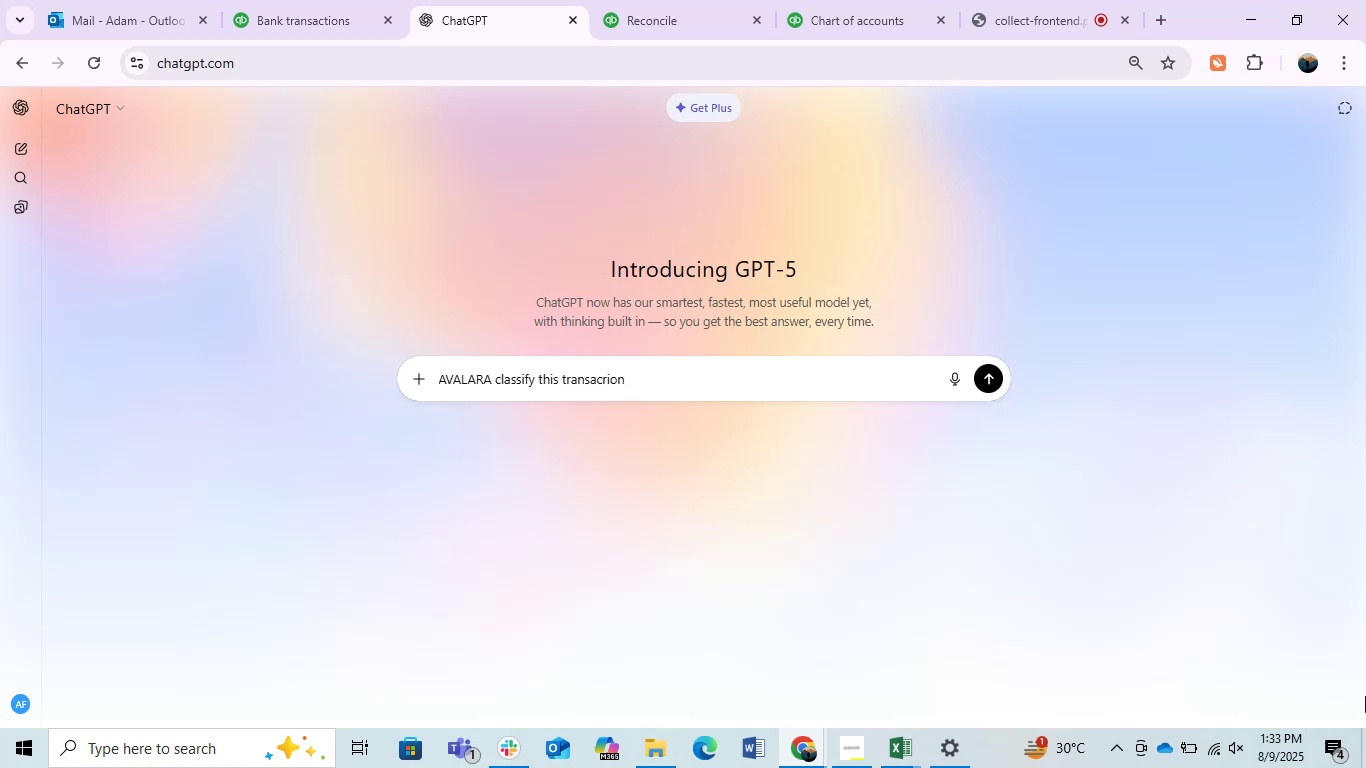 
key(Backspace)
 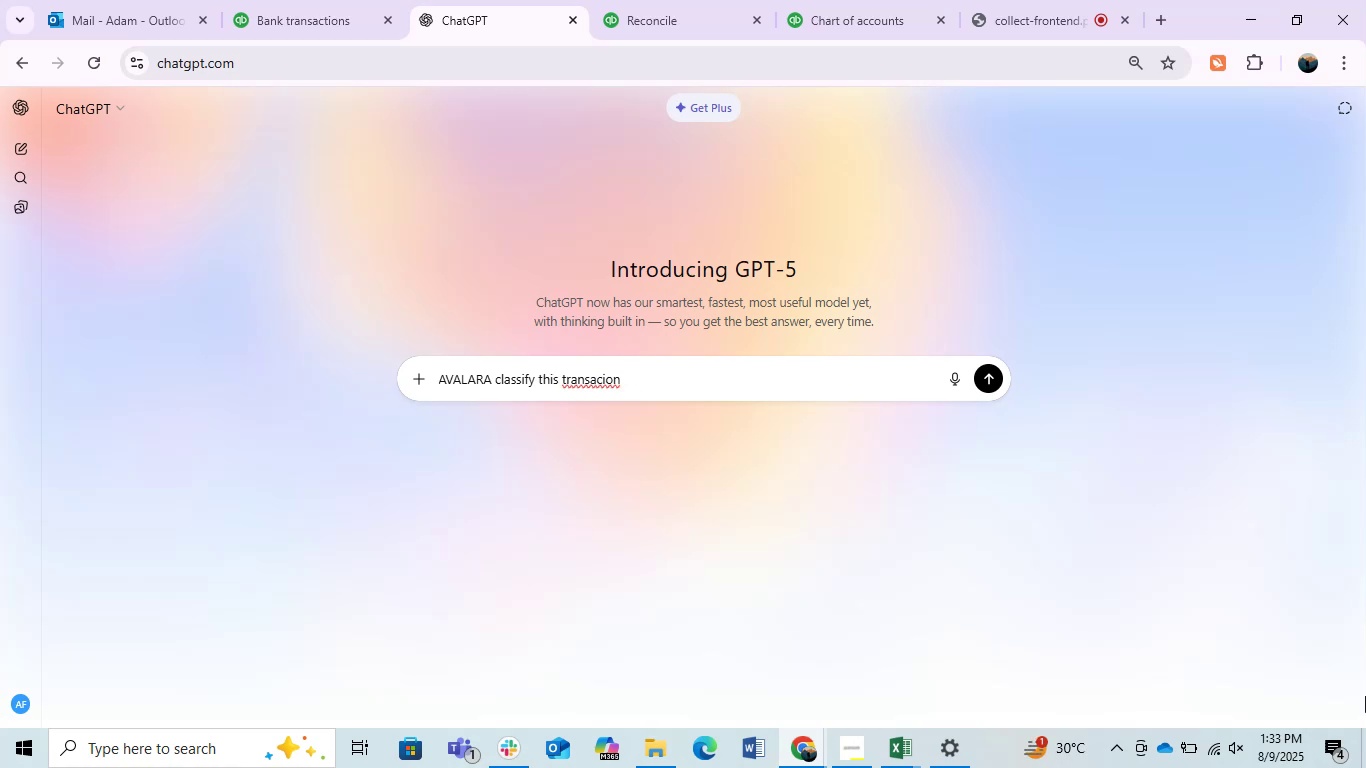 
key(T)
 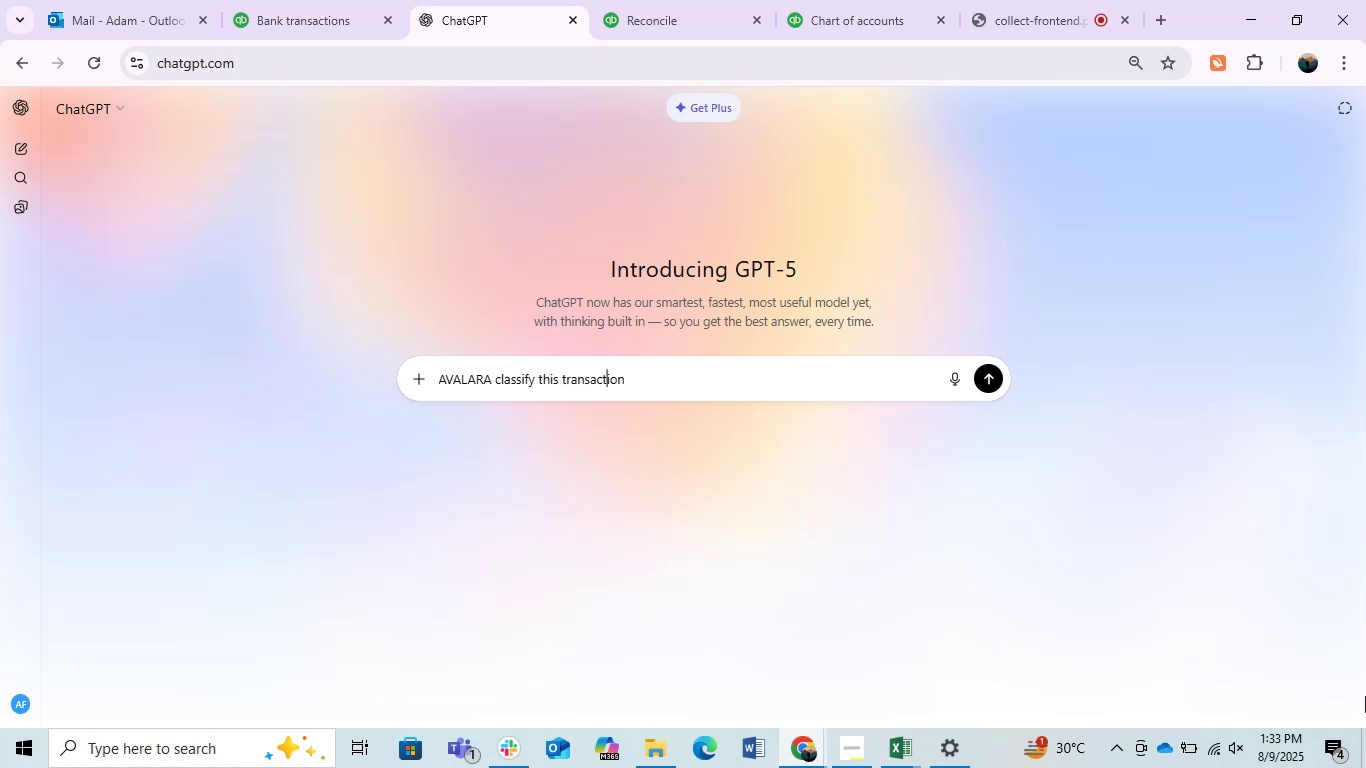 
key(Enter)
 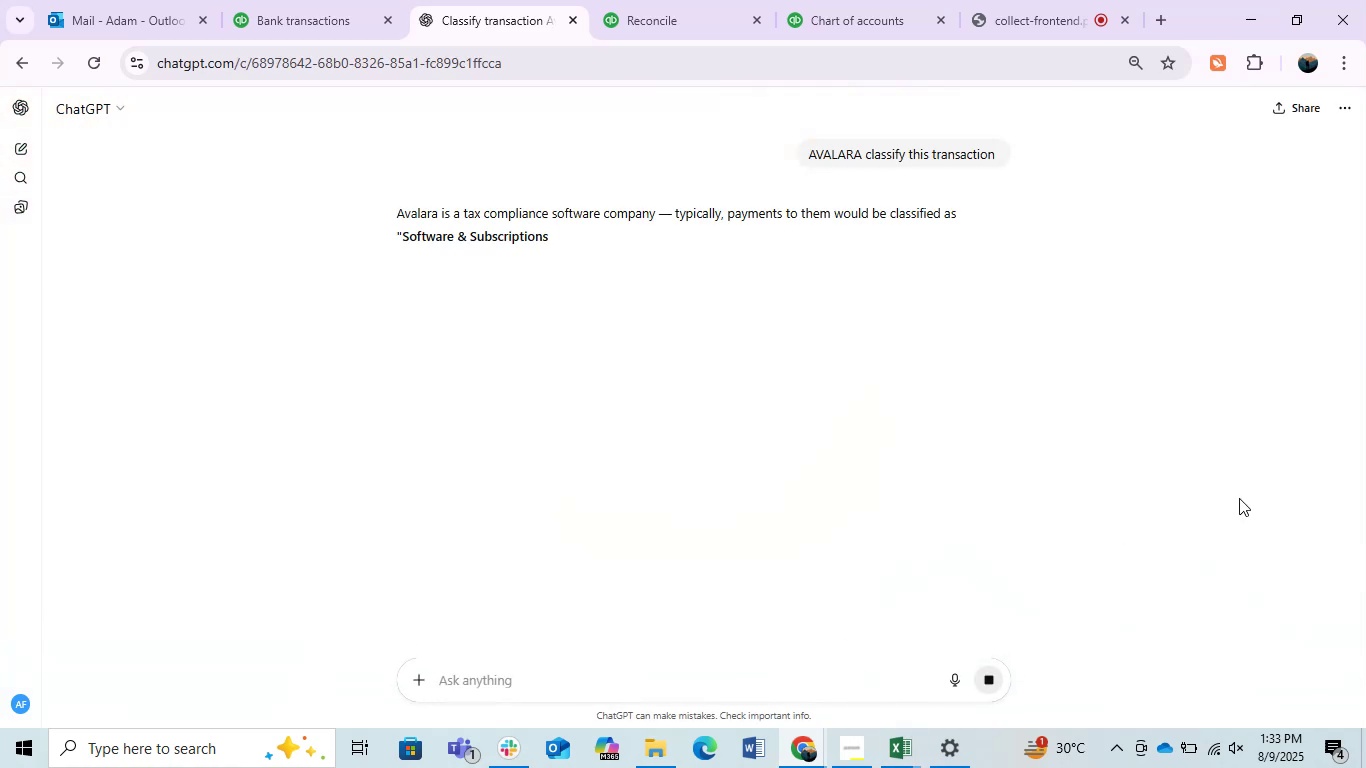 
scroll: coordinate [686, 357], scroll_direction: up, amount: 3.0
 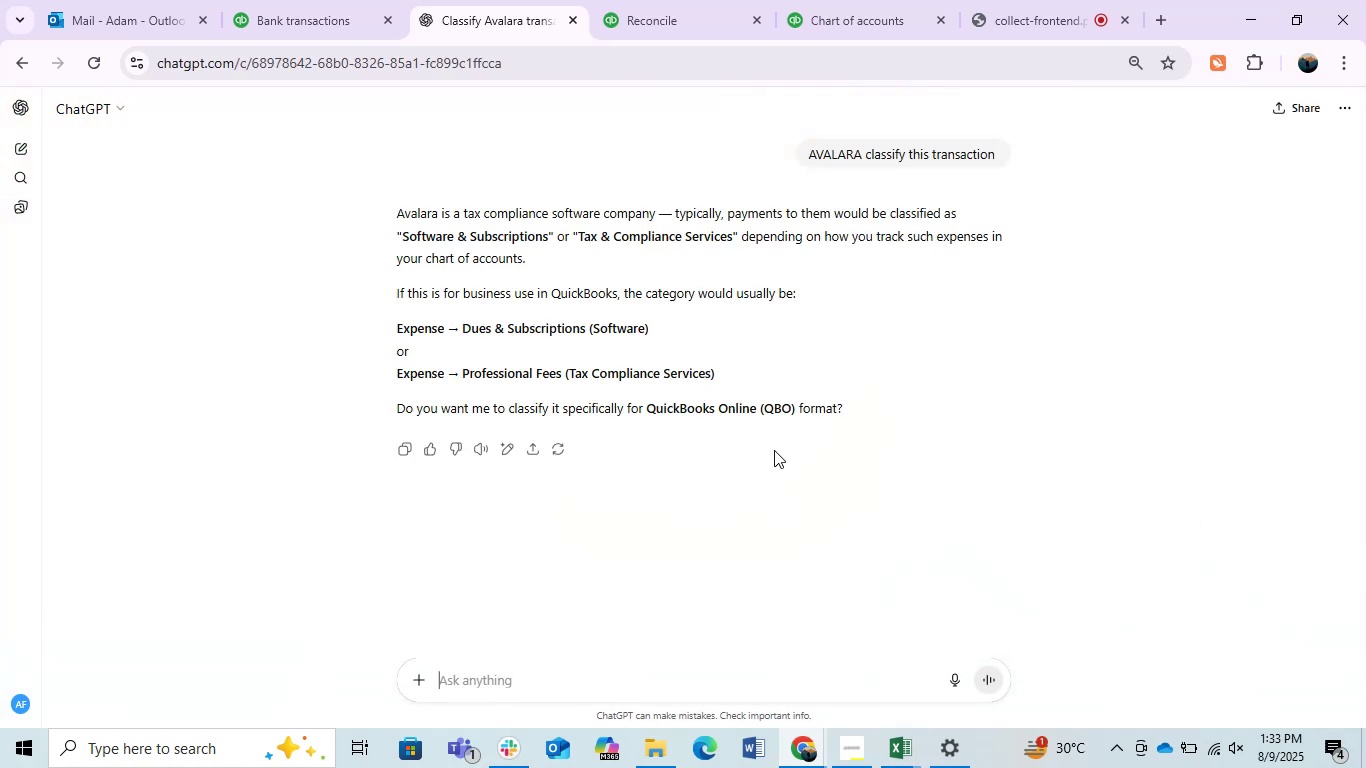 
wait(5.88)
 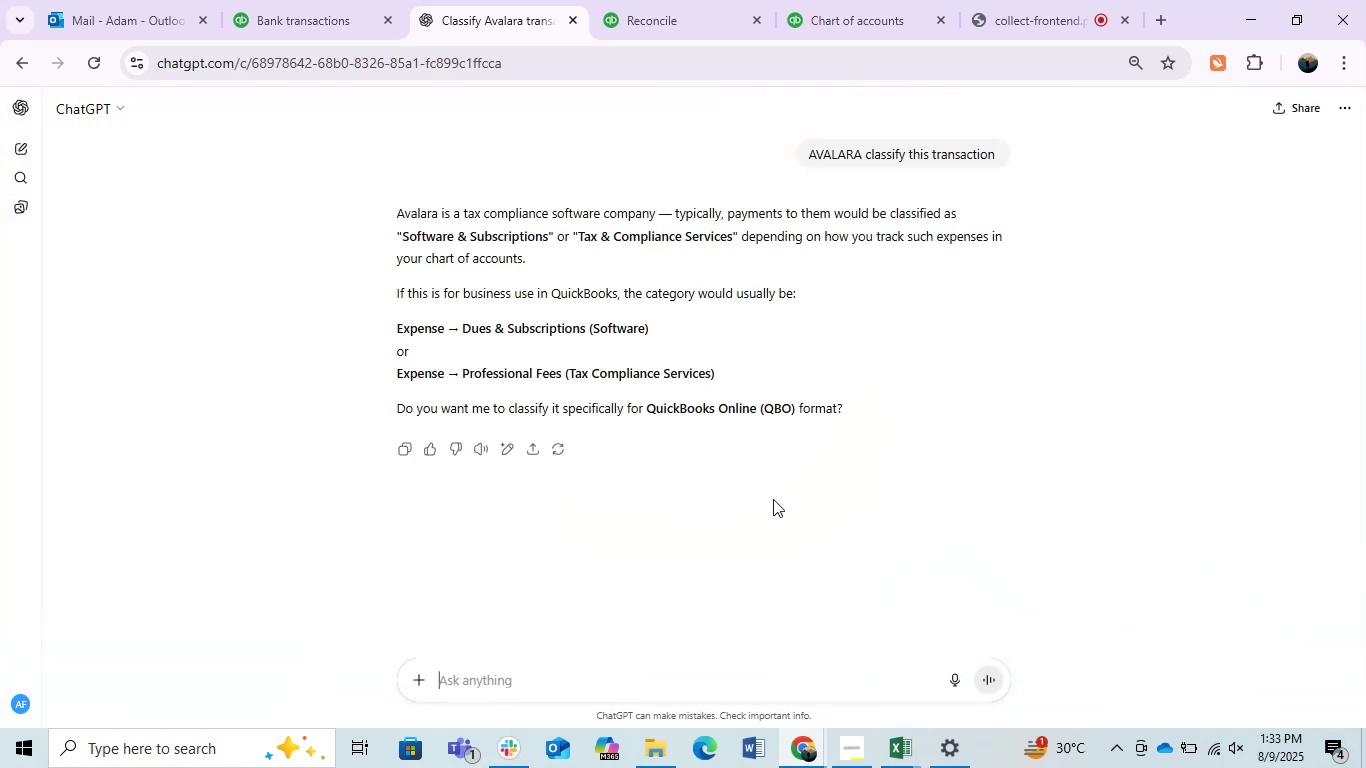 
left_click([317, 0])
 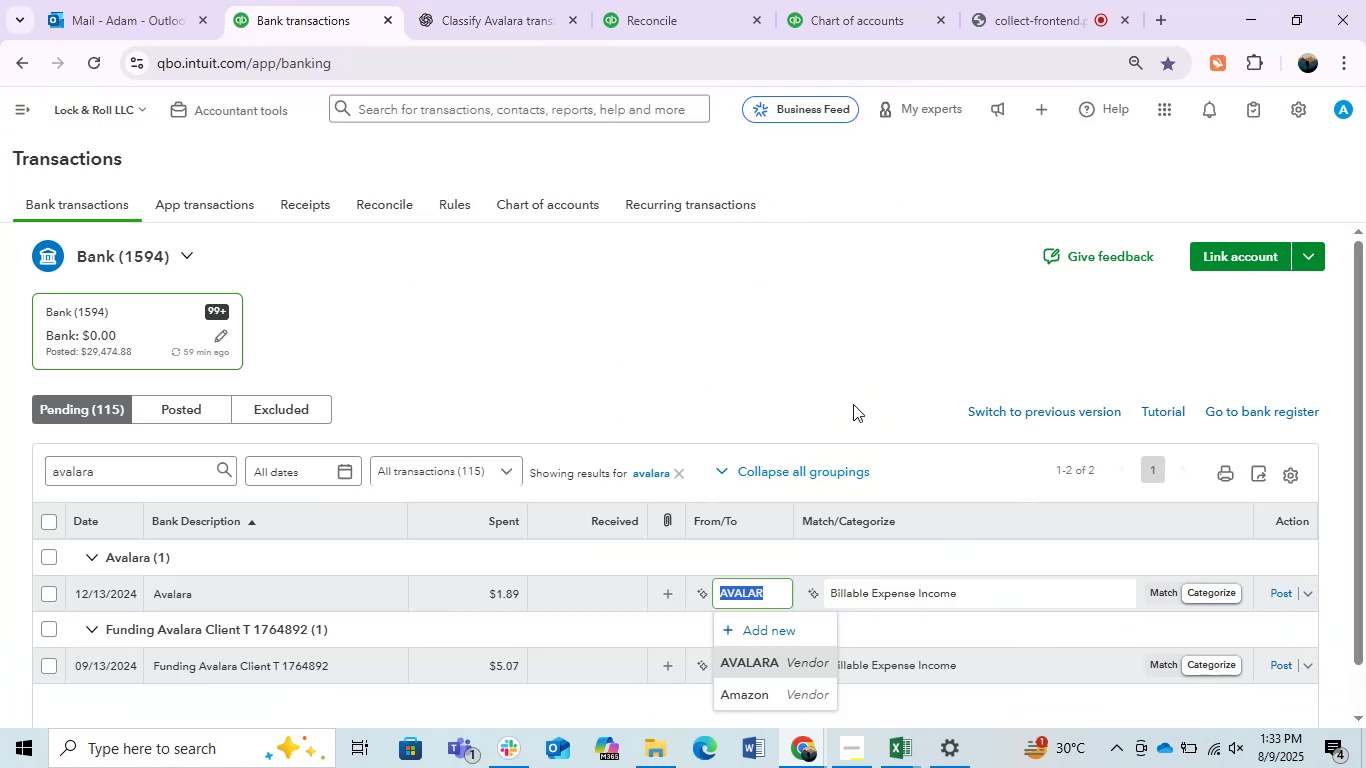 
left_click([814, 254])
 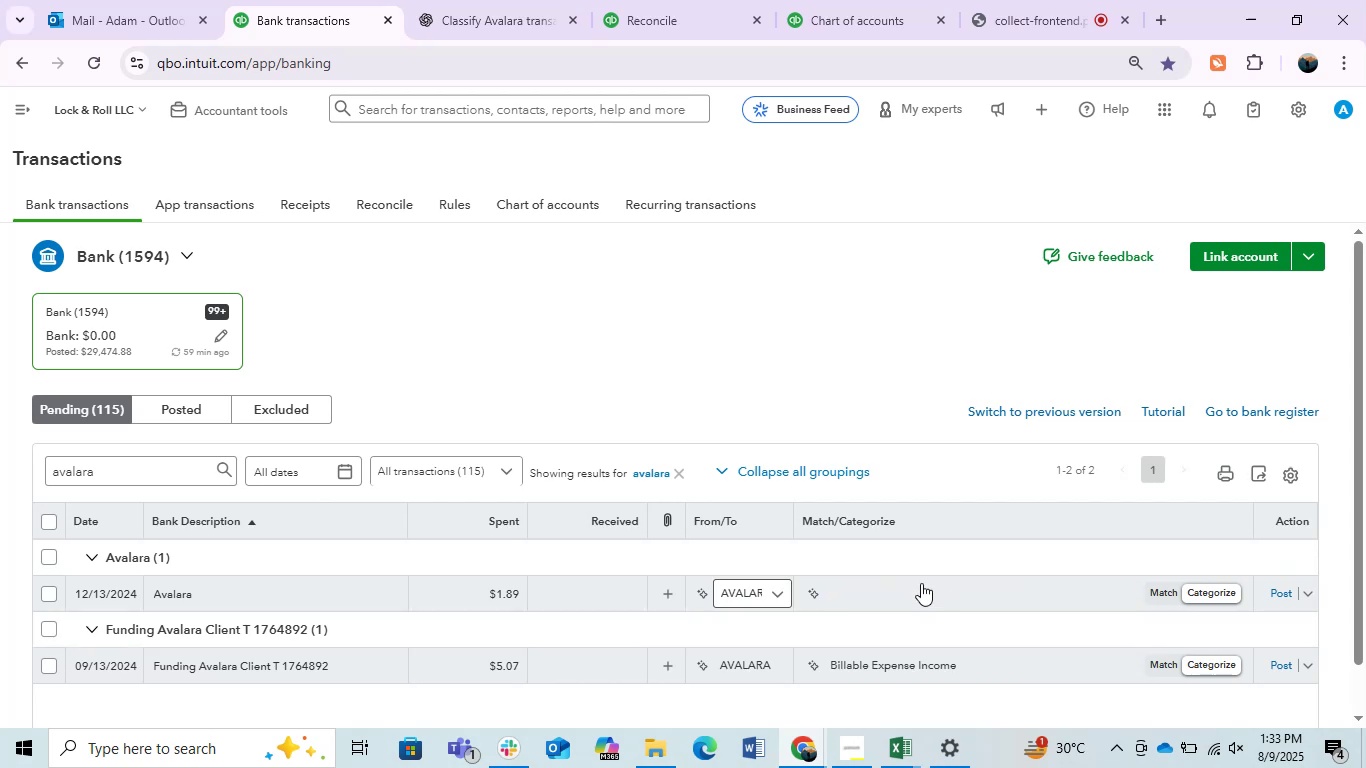 
left_click([919, 583])
 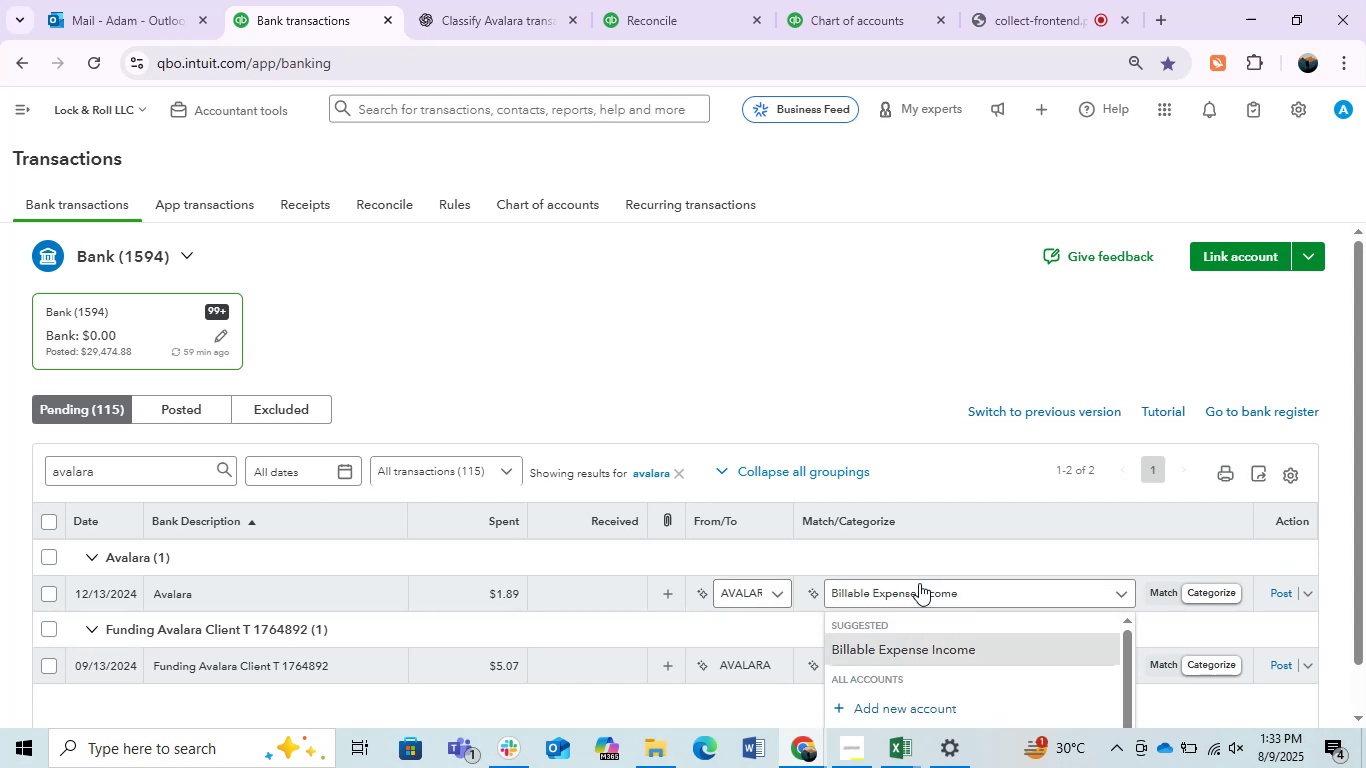 
type(offi)
 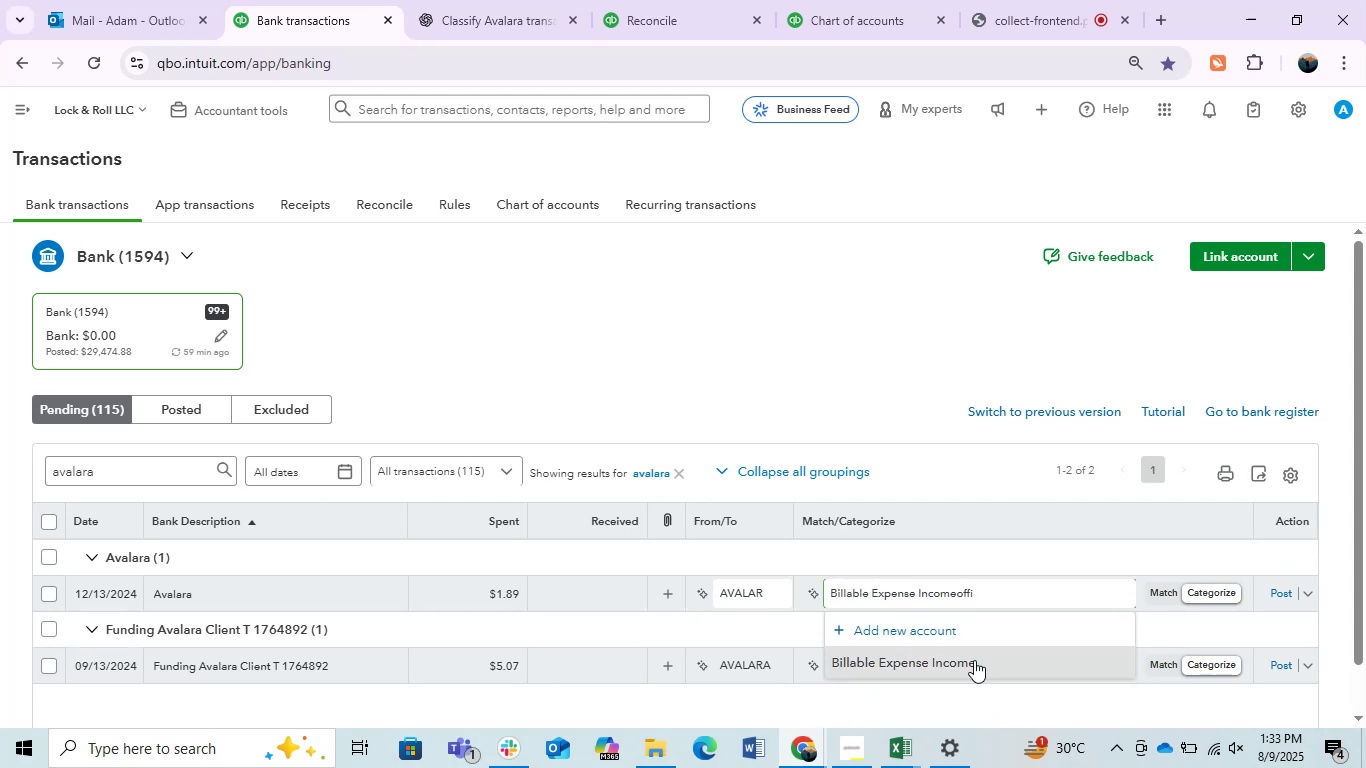 
left_click([974, 660])
 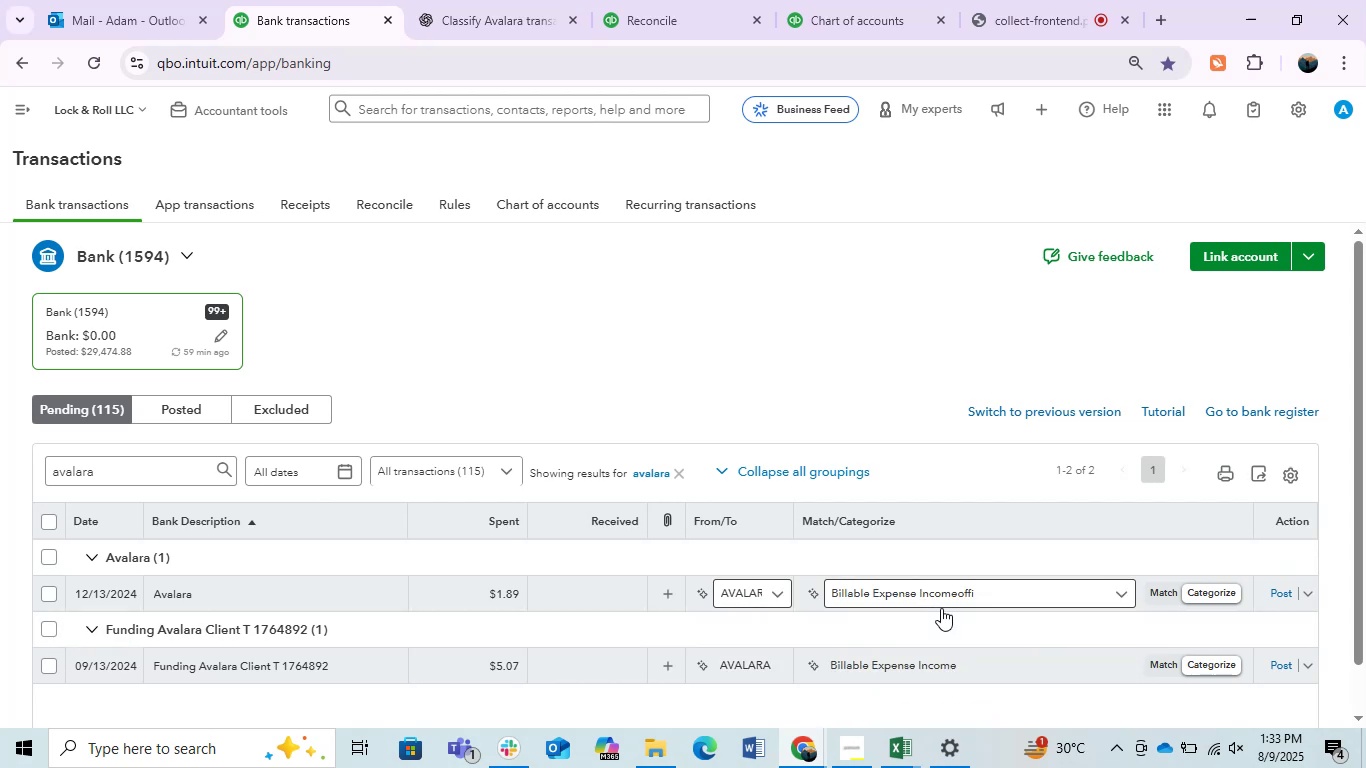 
left_click_drag(start_coordinate=[924, 591], to_coordinate=[919, 586])
 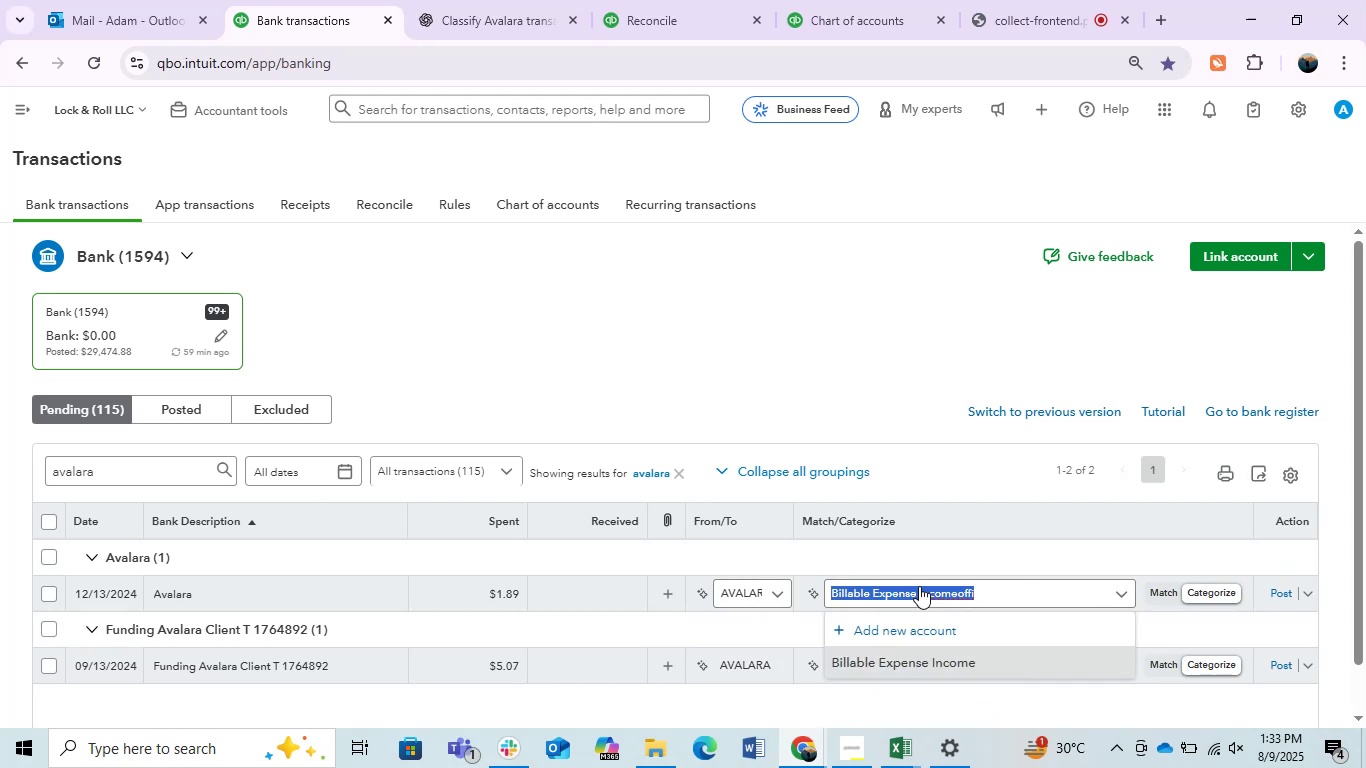 
type(offi)
 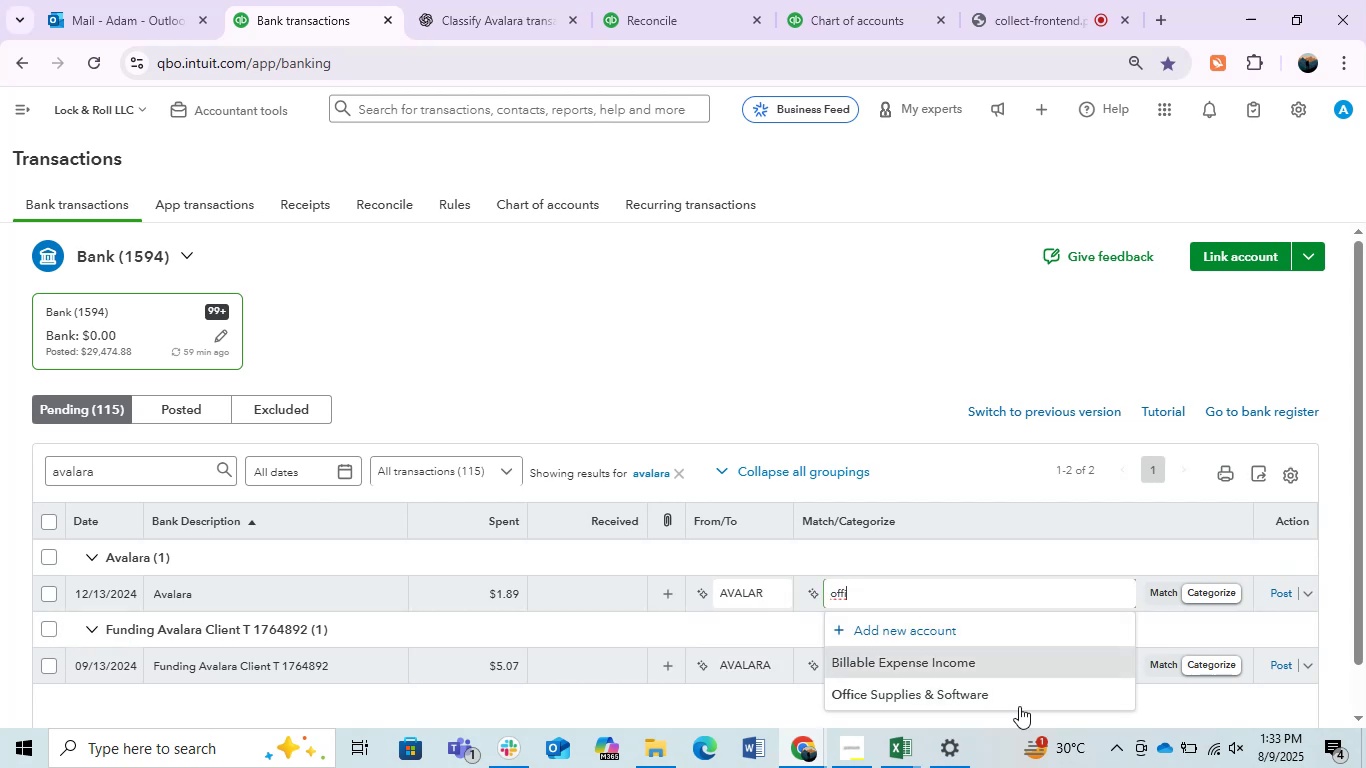 
left_click([975, 688])
 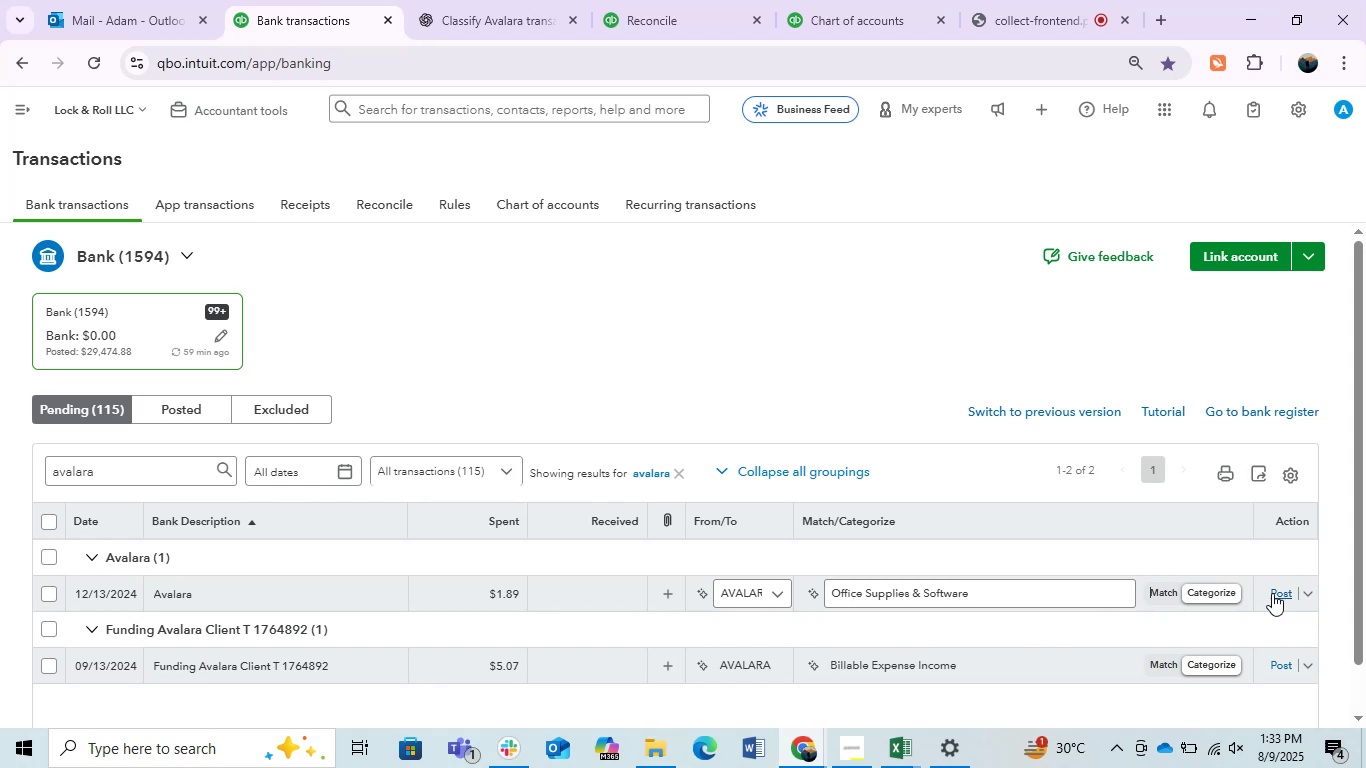 
left_click([1272, 593])
 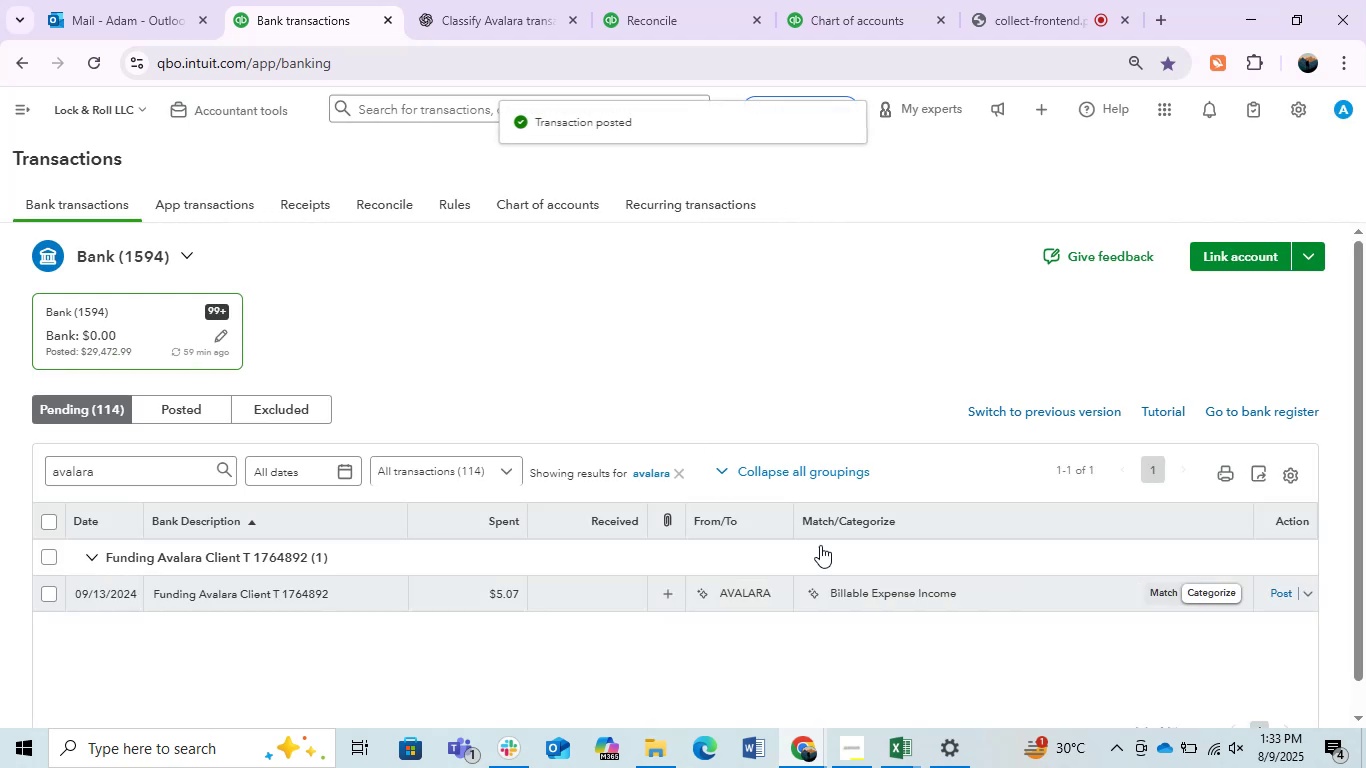 
left_click([882, 583])
 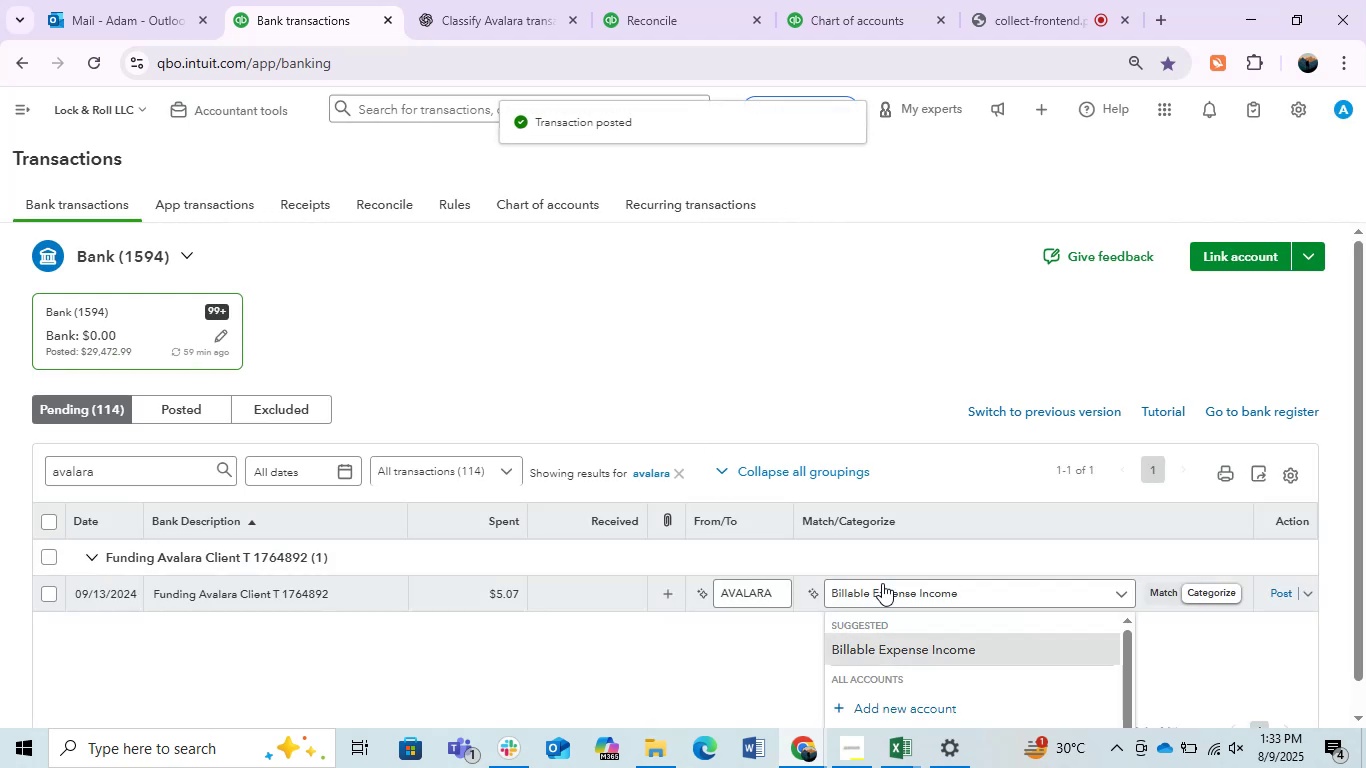 
left_click([881, 583])
 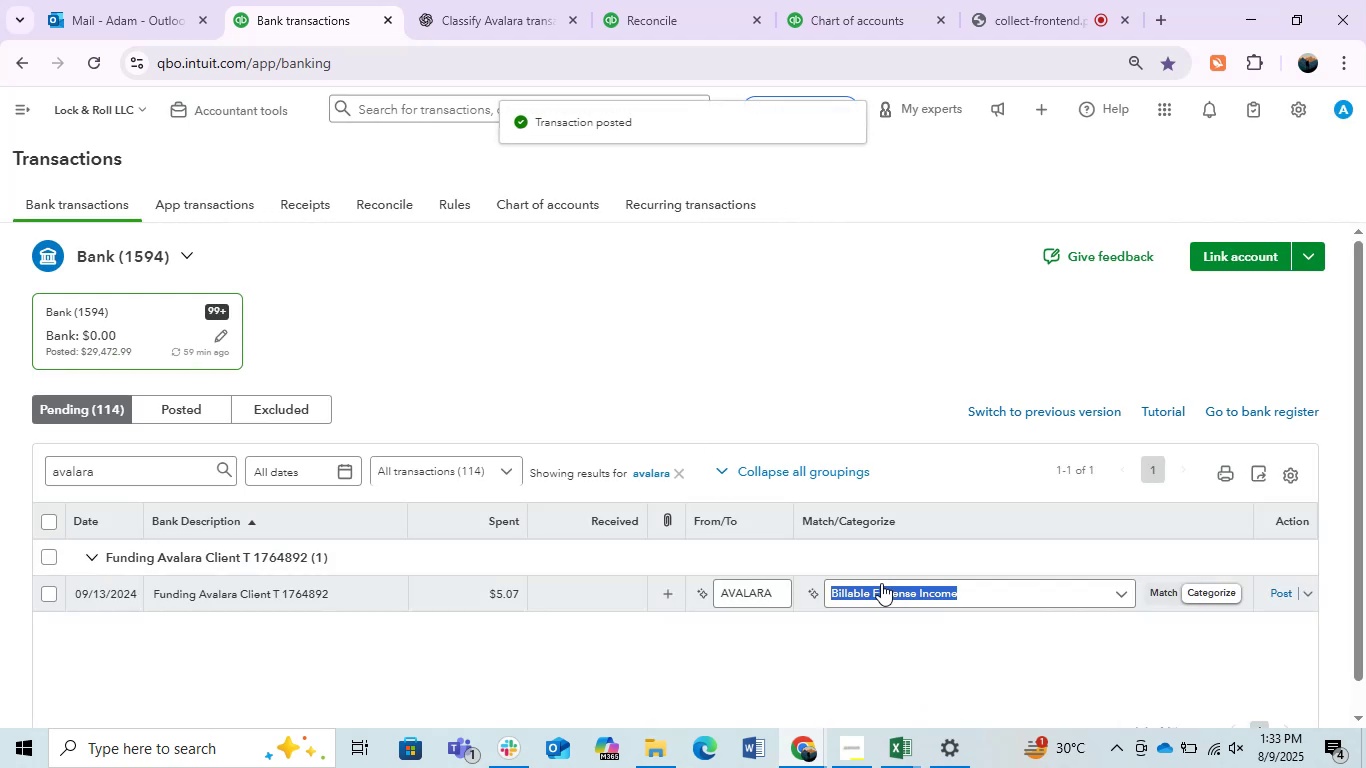 
type(office)
 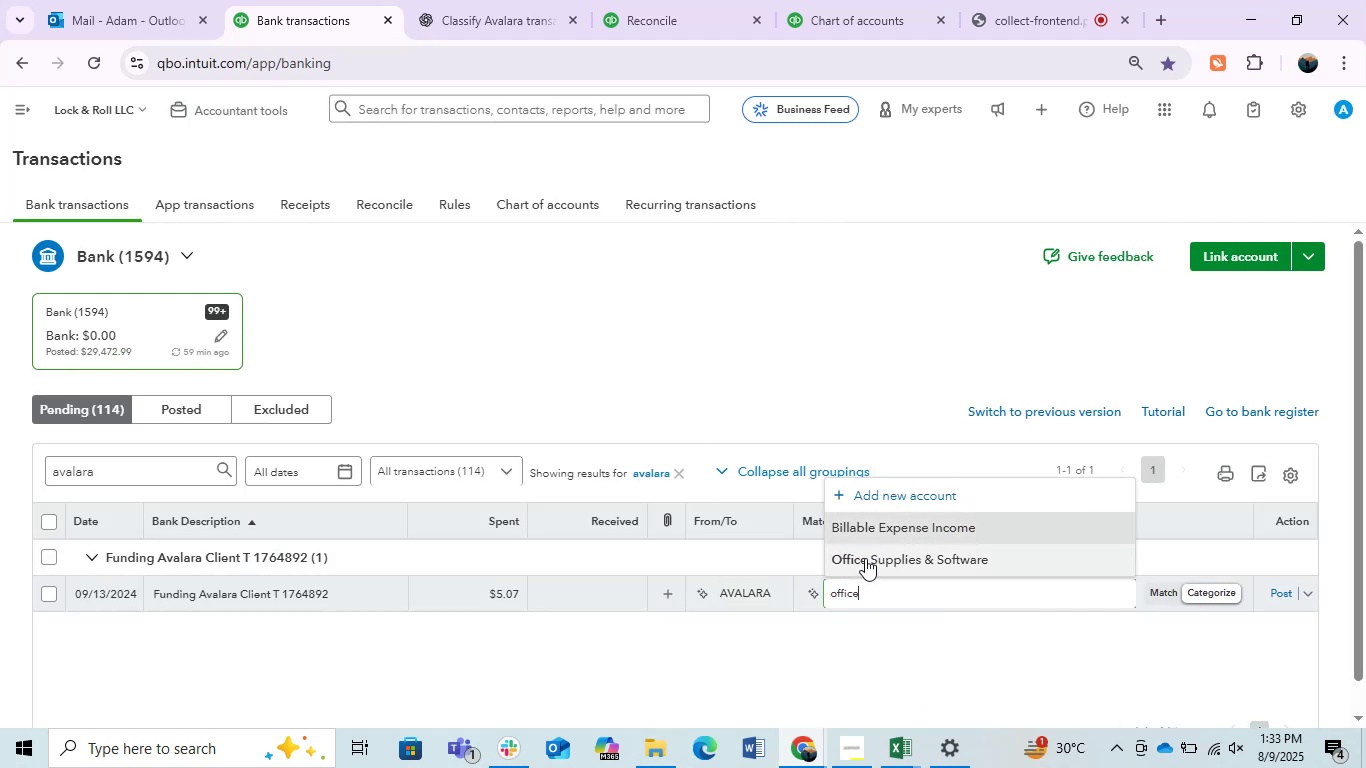 
left_click([865, 558])
 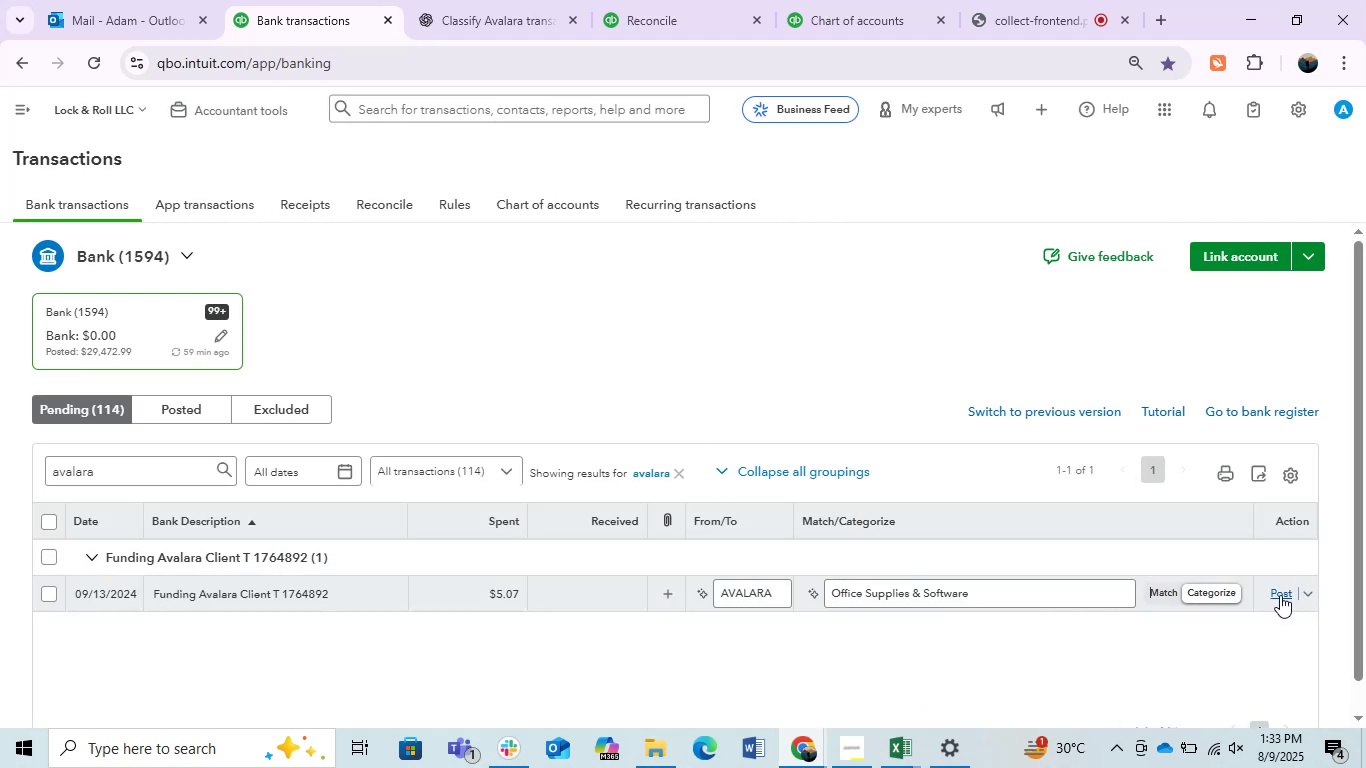 
left_click([1280, 595])
 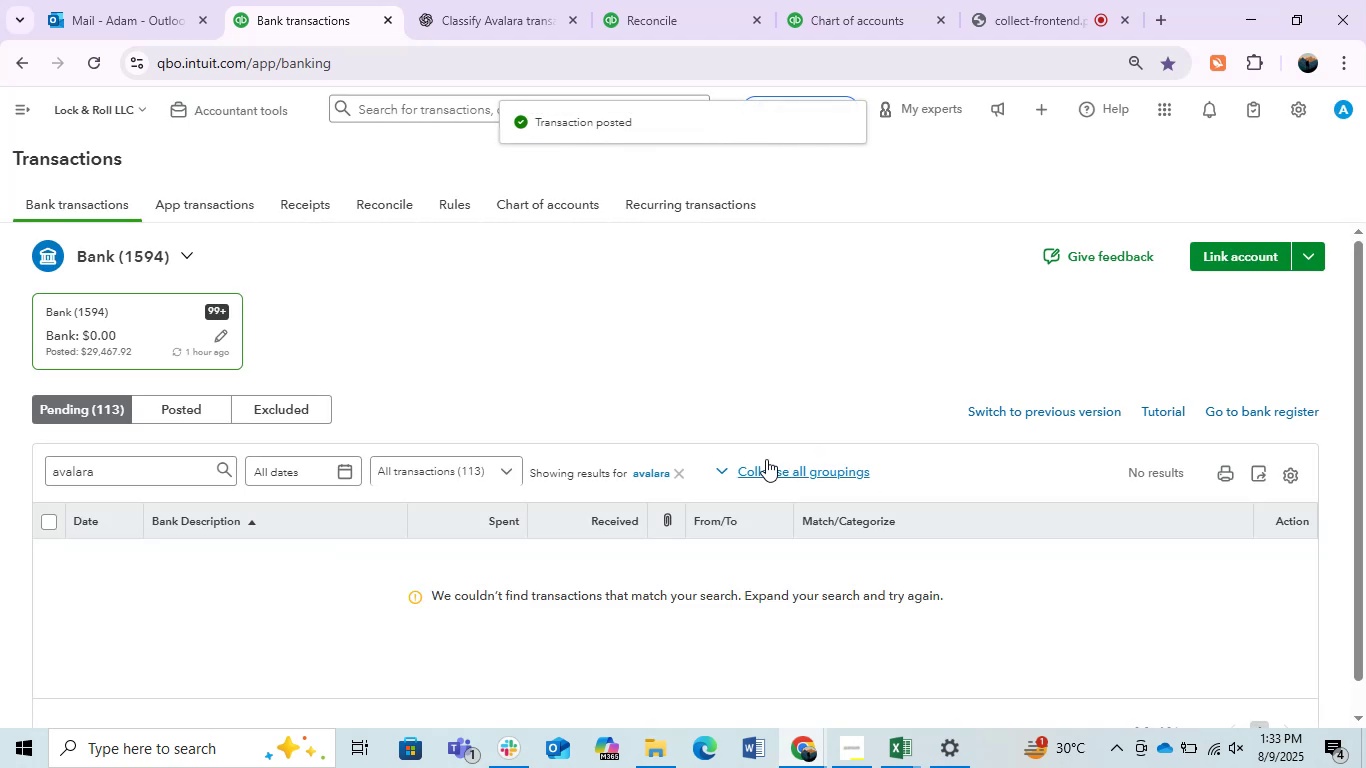 
left_click([685, 479])
 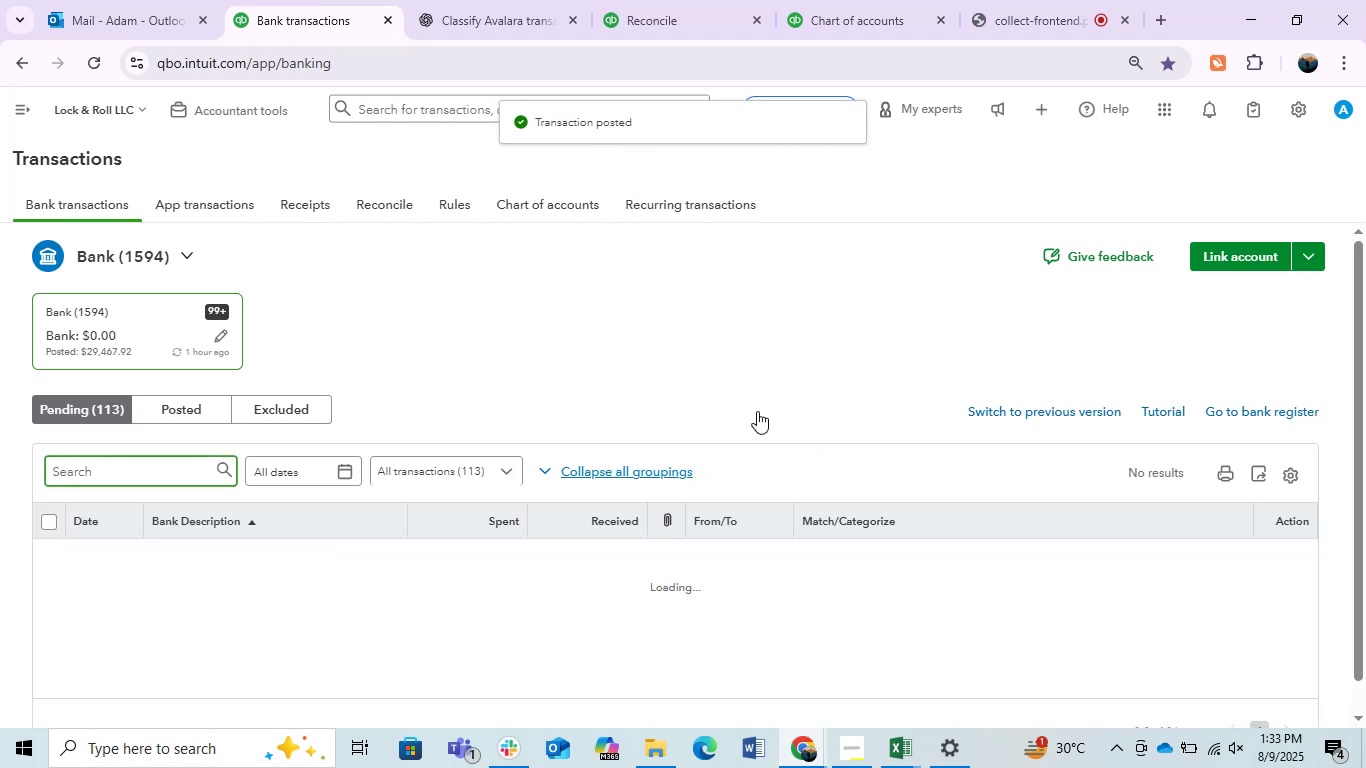 
scroll: coordinate [757, 411], scroll_direction: down, amount: 1.0
 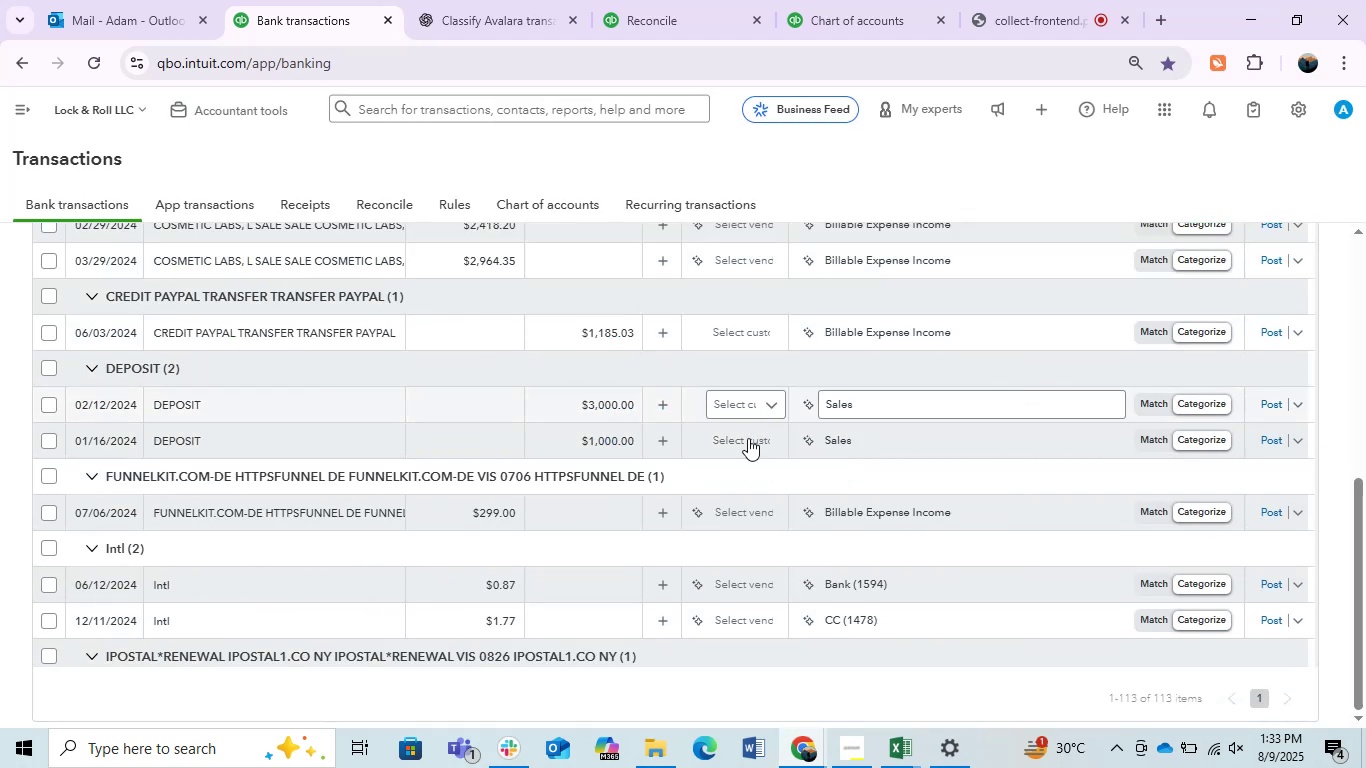 
scroll: coordinate [622, 530], scroll_direction: up, amount: 1.0
 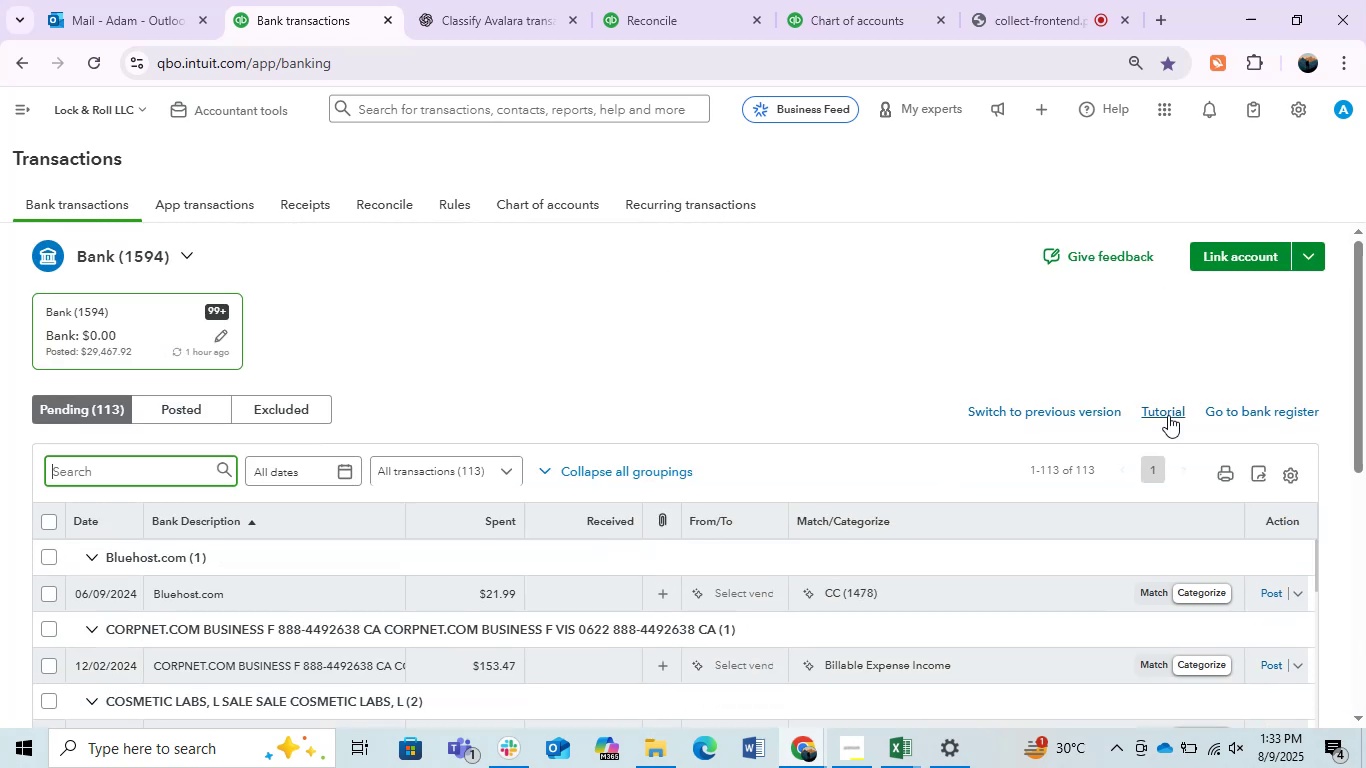 
left_click_drag(start_coordinate=[1360, 331], to_coordinate=[1365, 361])
 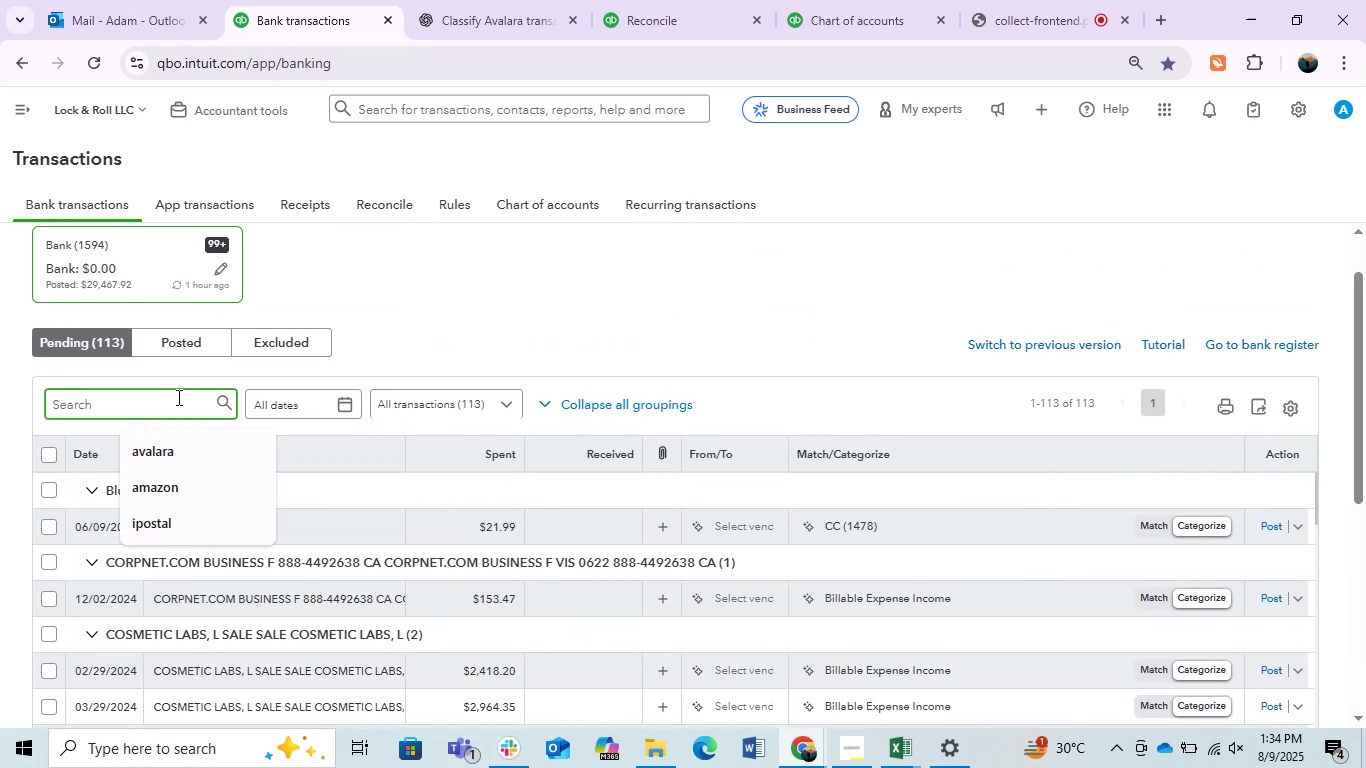 
type(iposta)
 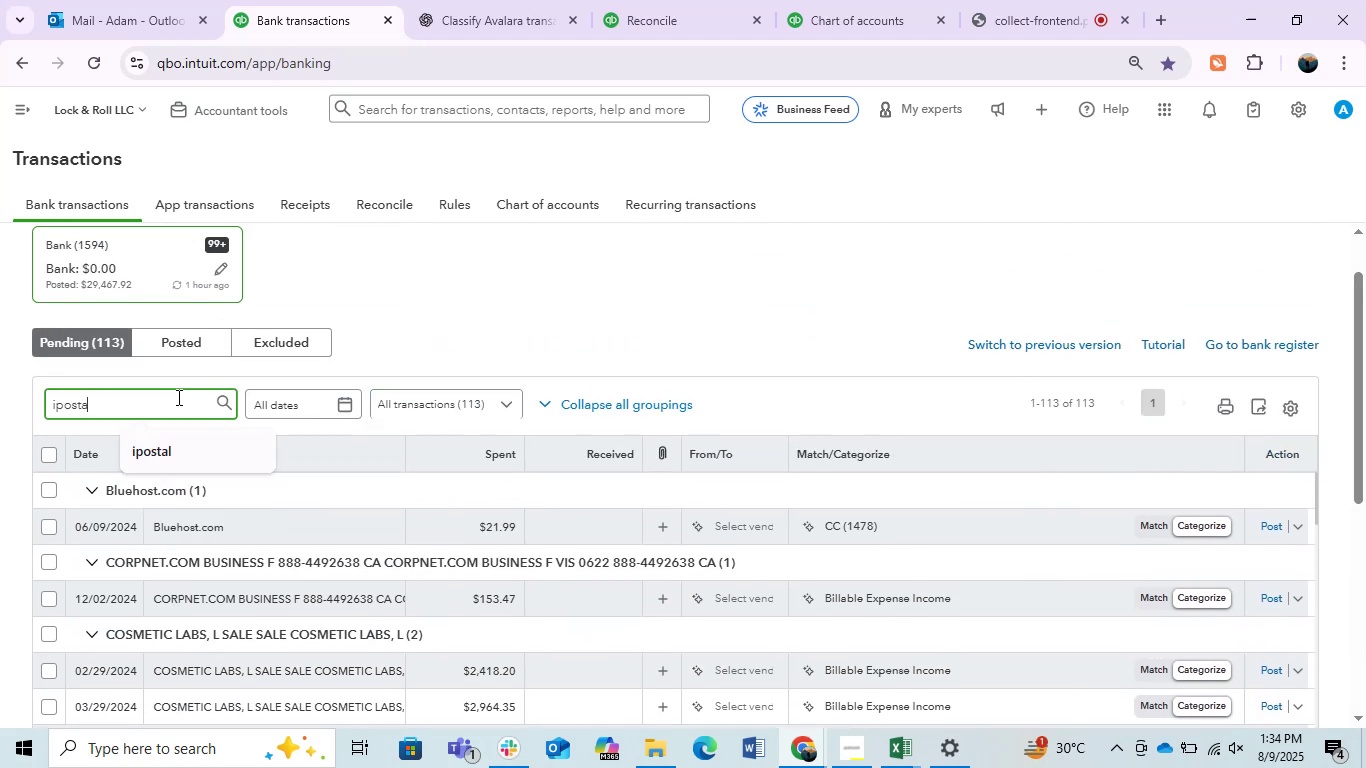 
key(Enter)
 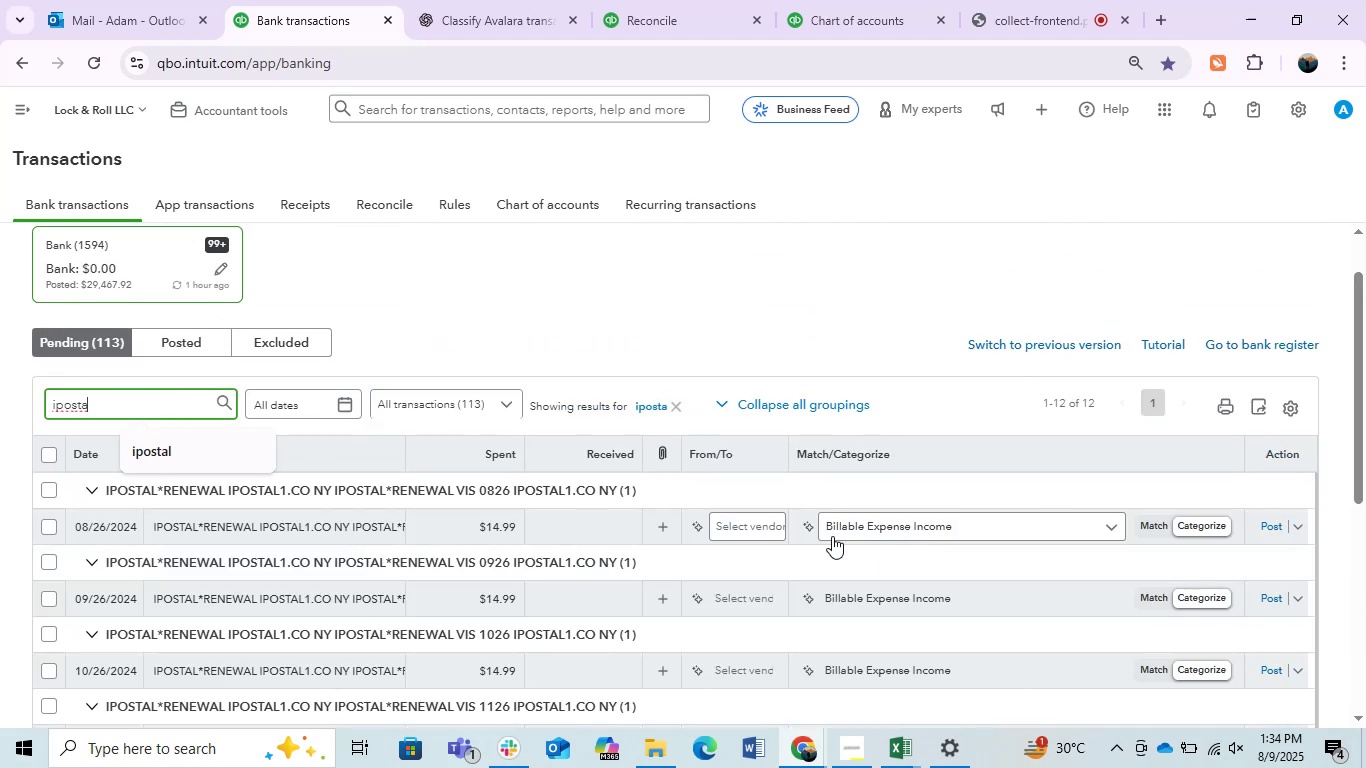 
wait(5.26)
 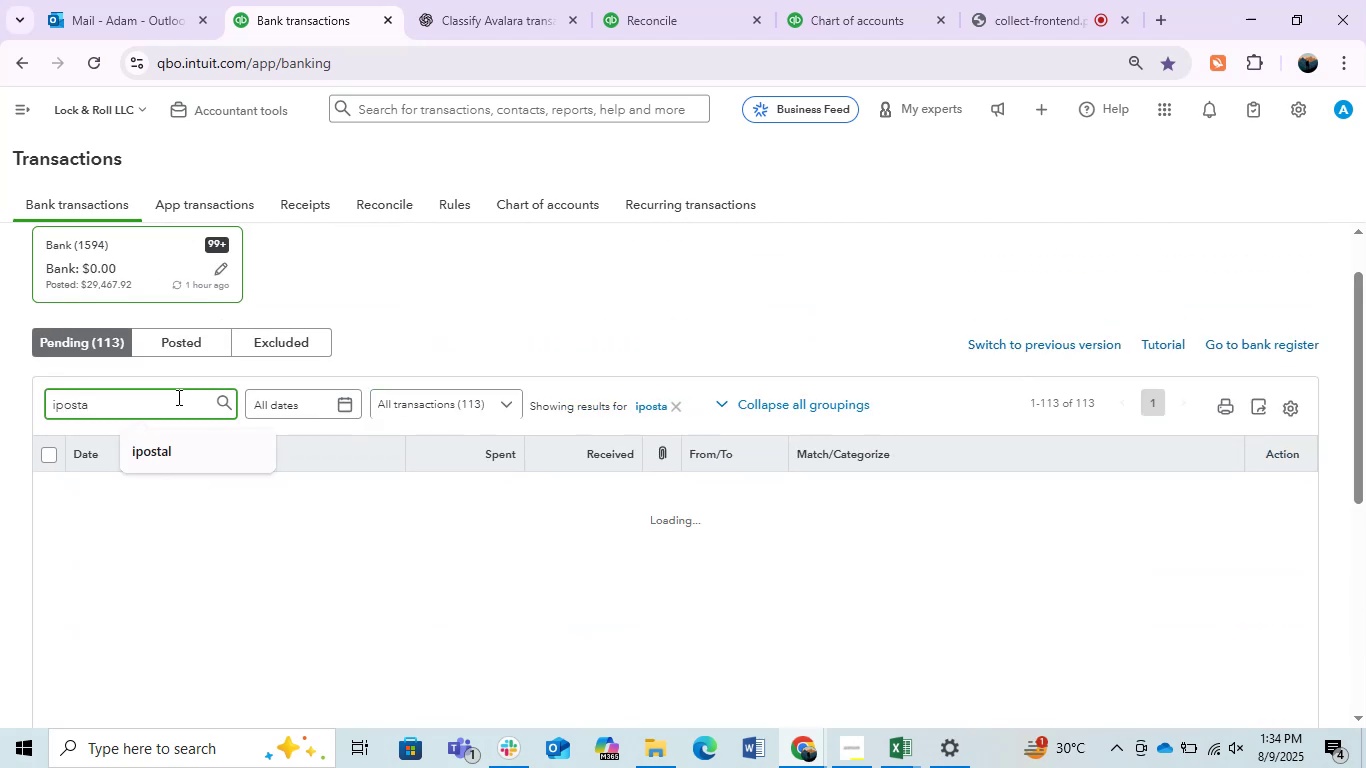 
left_click([774, 526])
 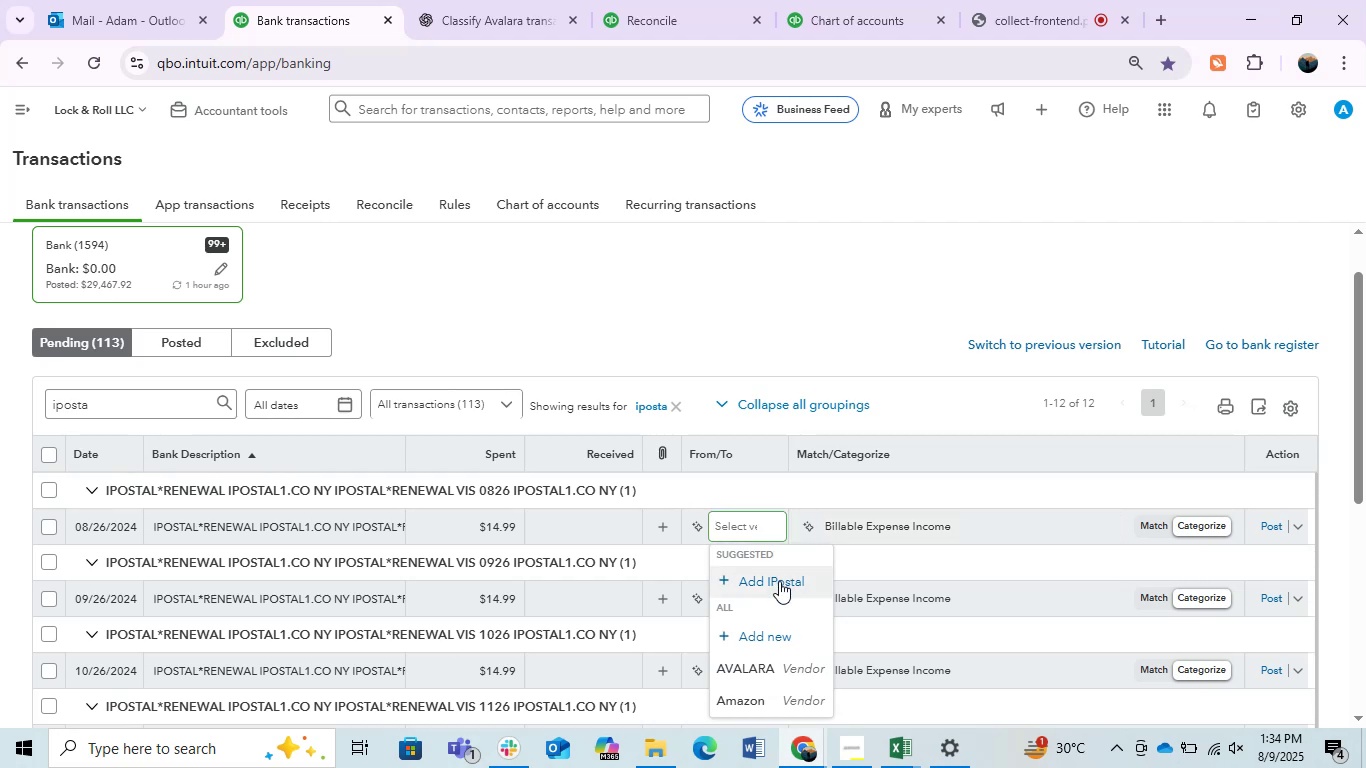 
left_click([779, 581])
 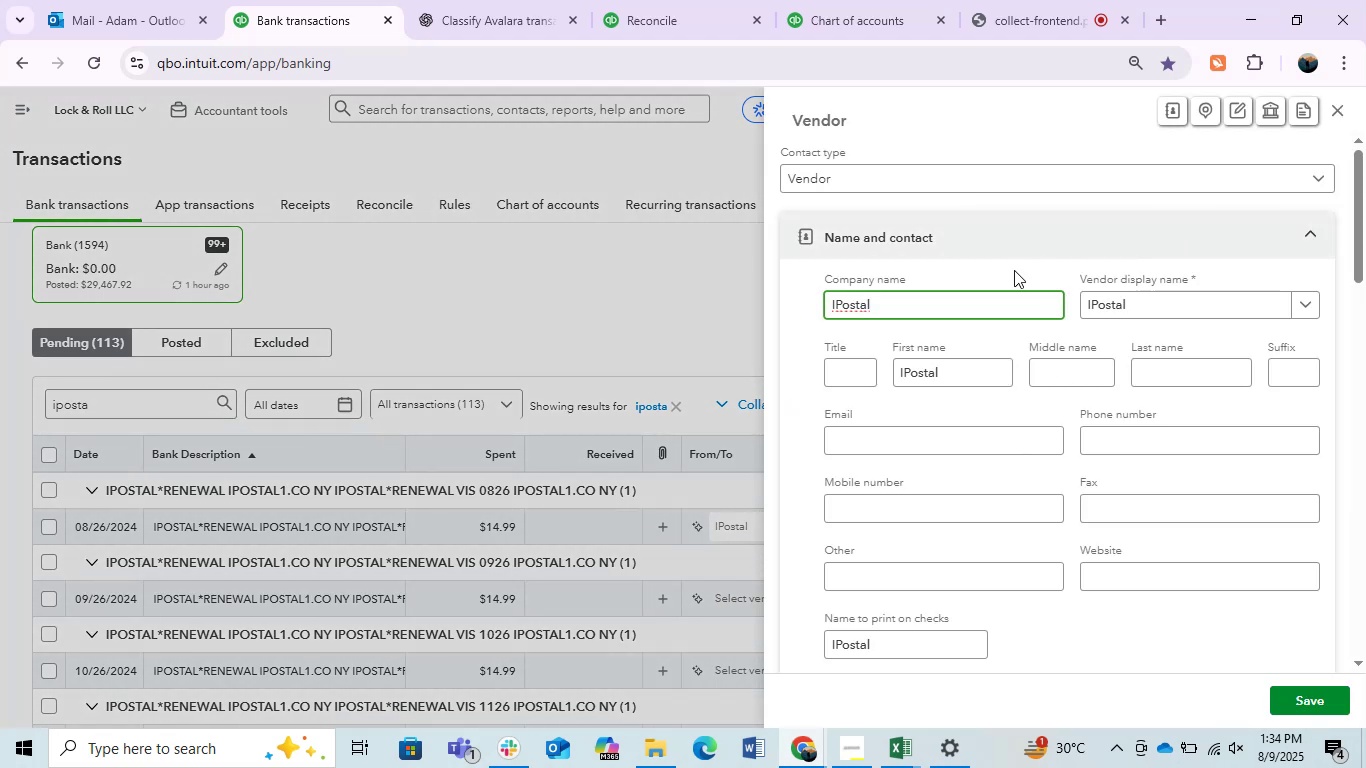 
left_click_drag(start_coordinate=[921, 301], to_coordinate=[790, 287])
 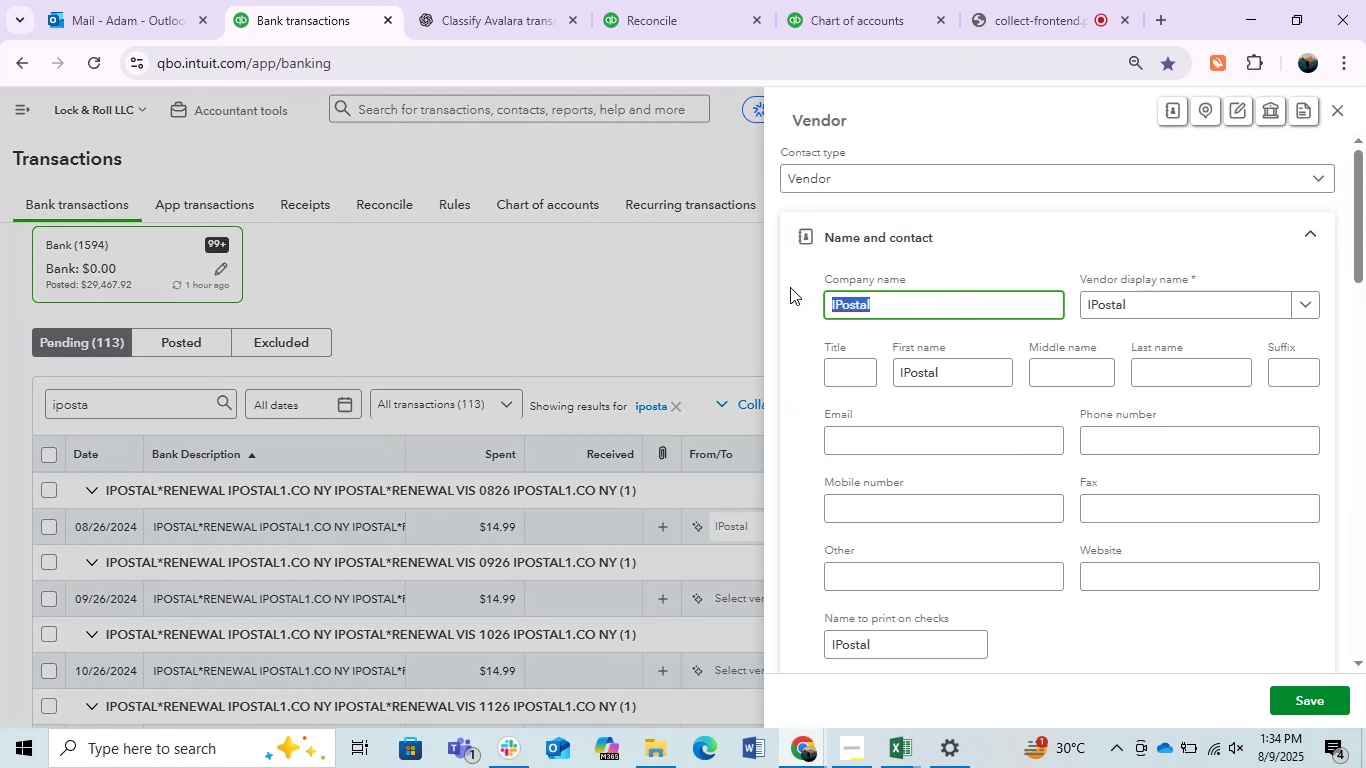 
key(Backspace)
 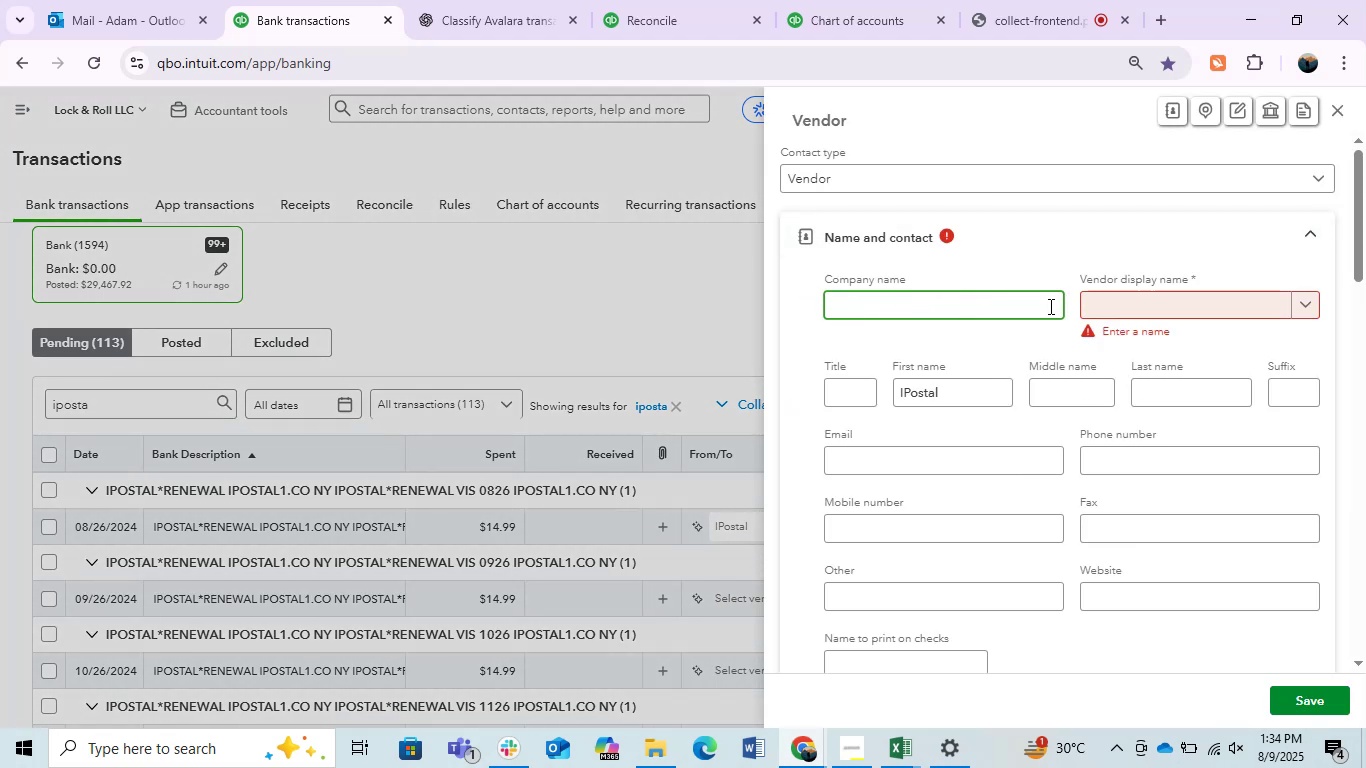 
left_click([1104, 301])
 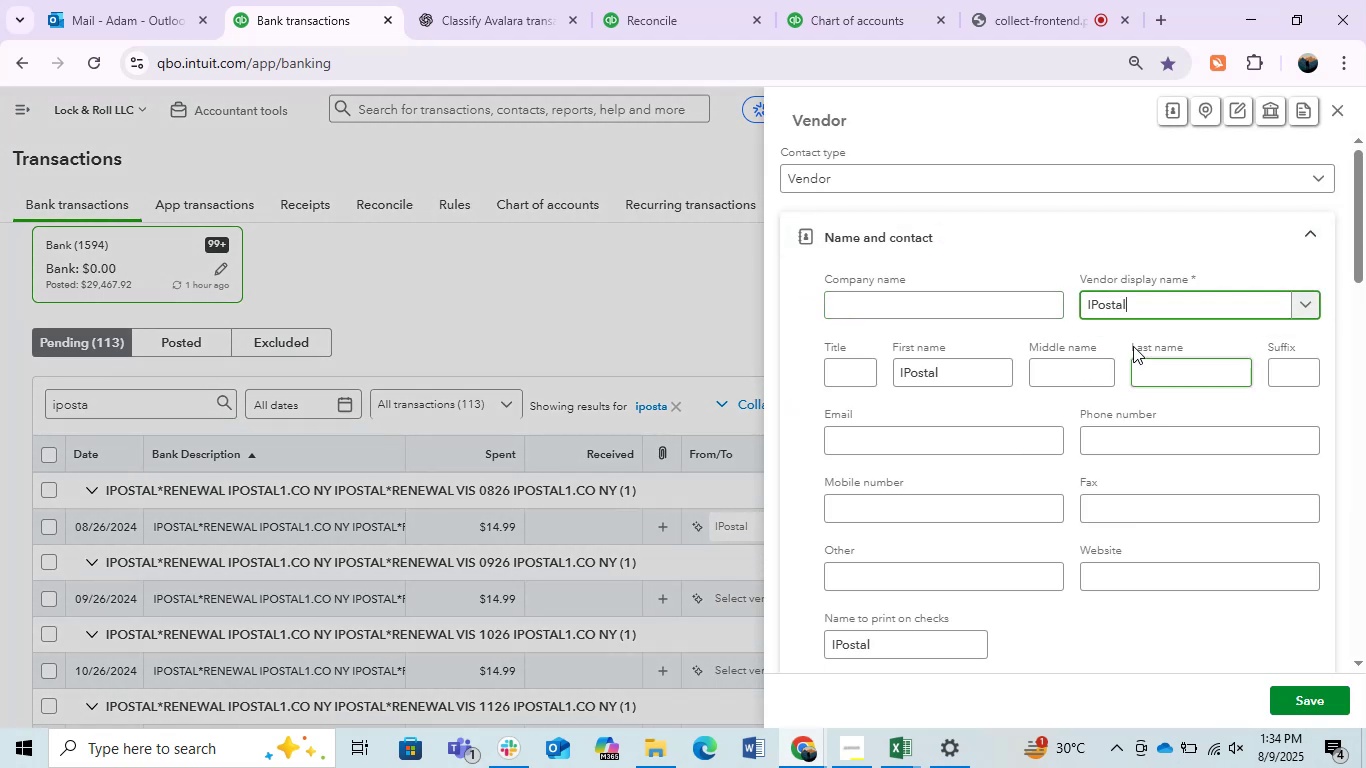 
left_click_drag(start_coordinate=[949, 377], to_coordinate=[851, 372])
 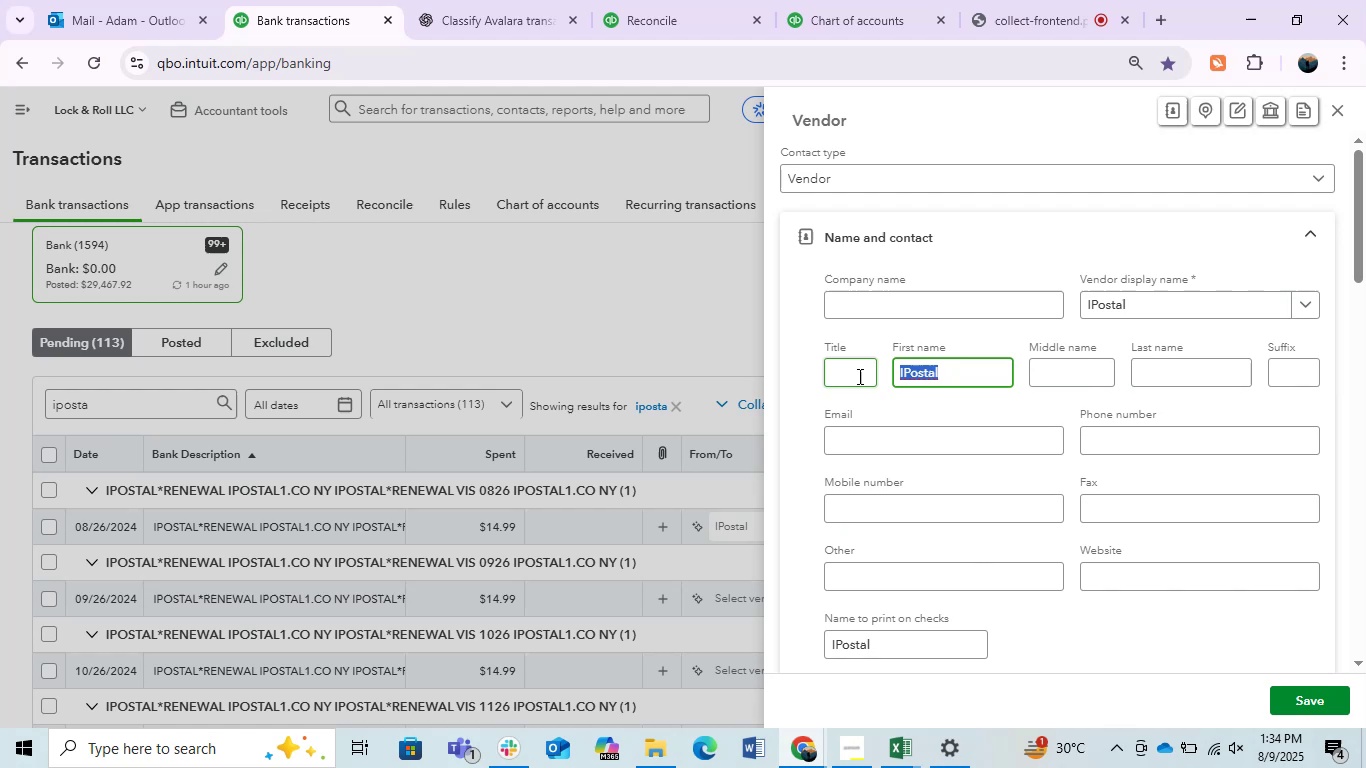 
key(Backspace)
 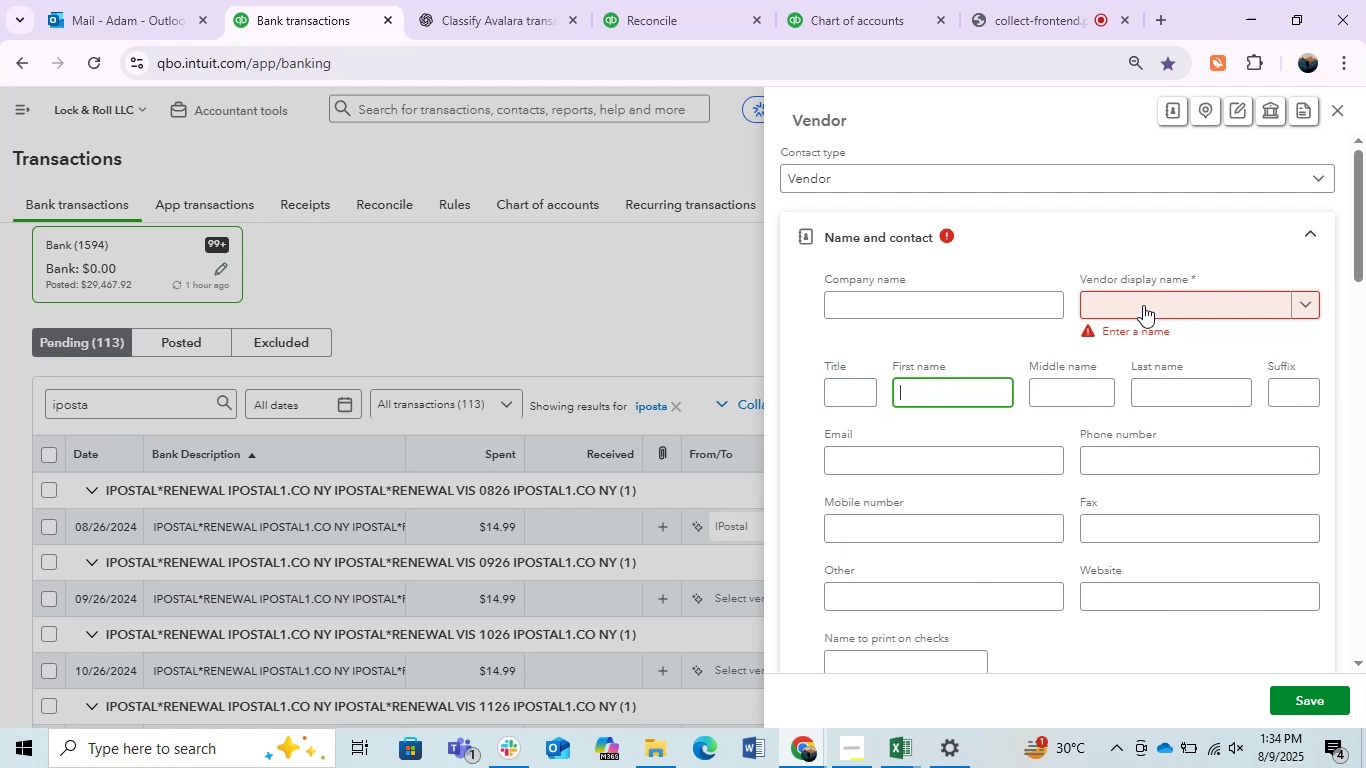 
key(Control+V)
 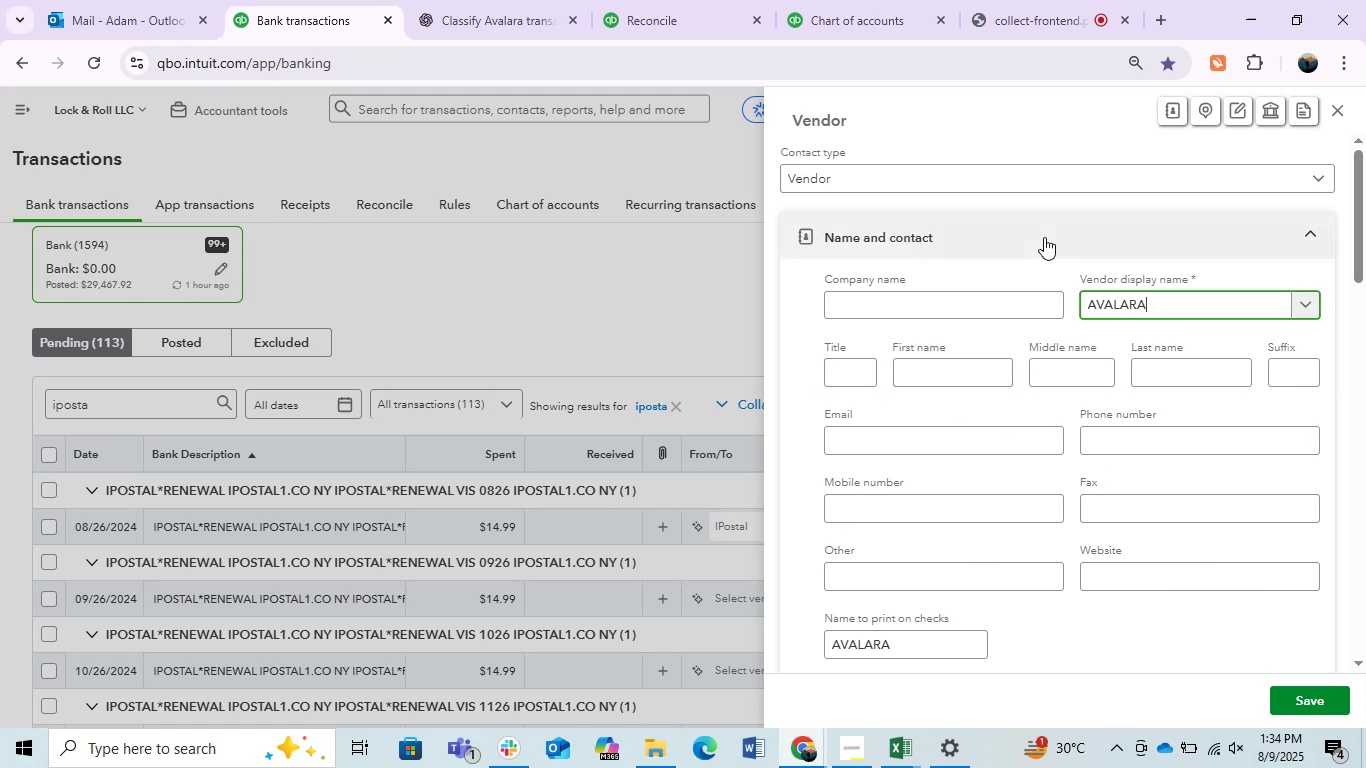 
key(Backspace)
key(Backspace)
key(Backspace)
key(Backspace)
key(Backspace)
key(Backspace)
key(Backspace)
key(Backspace)
key(Backspace)
key(Backspace)
key(Backspace)
type(IPOSTAL)
 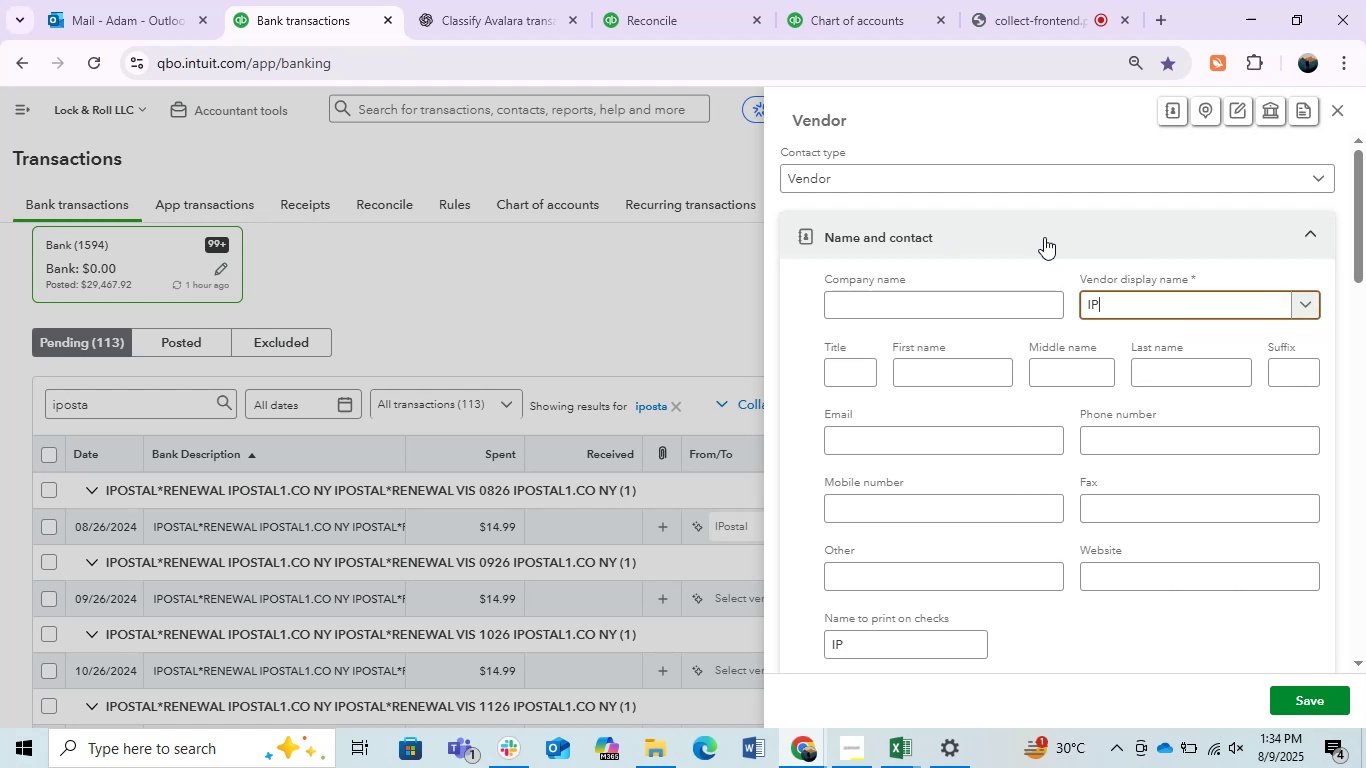 
wait(5.92)
 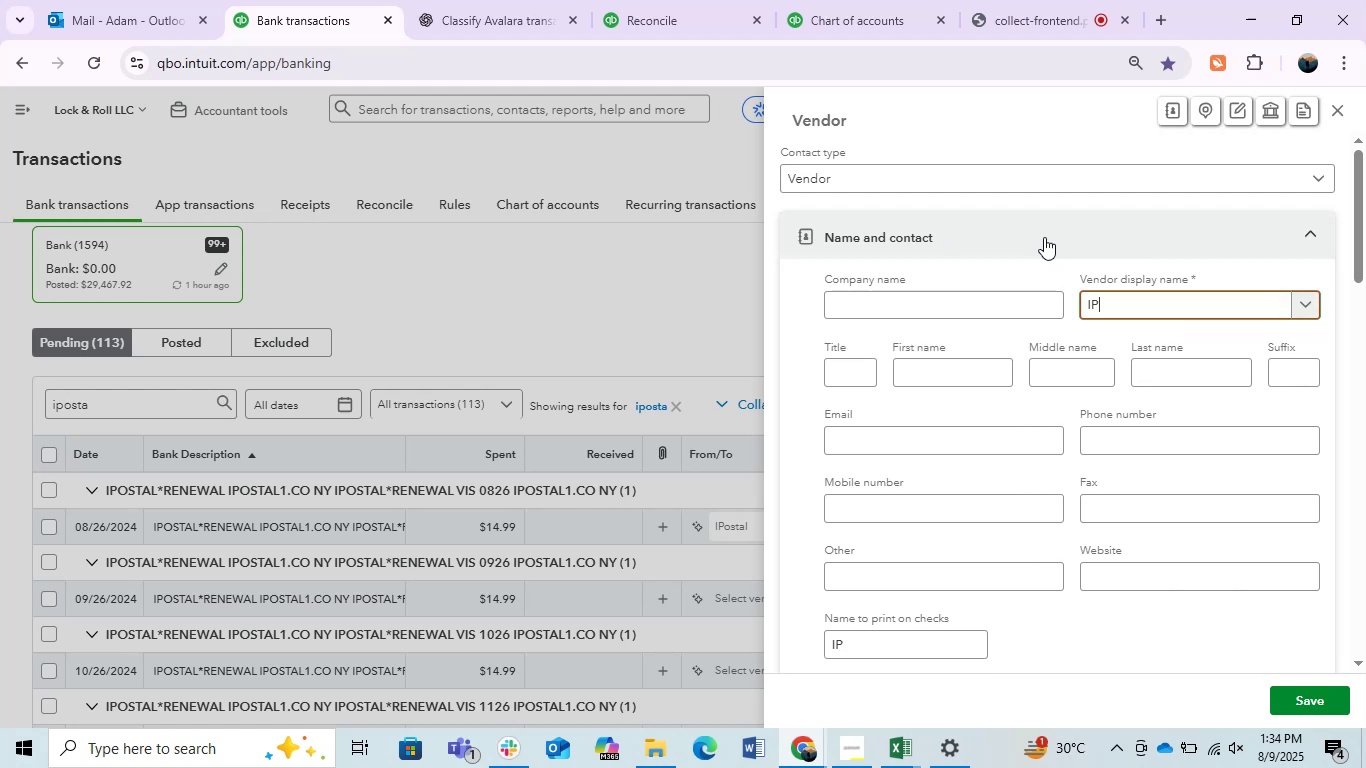 
left_click([1301, 695])
 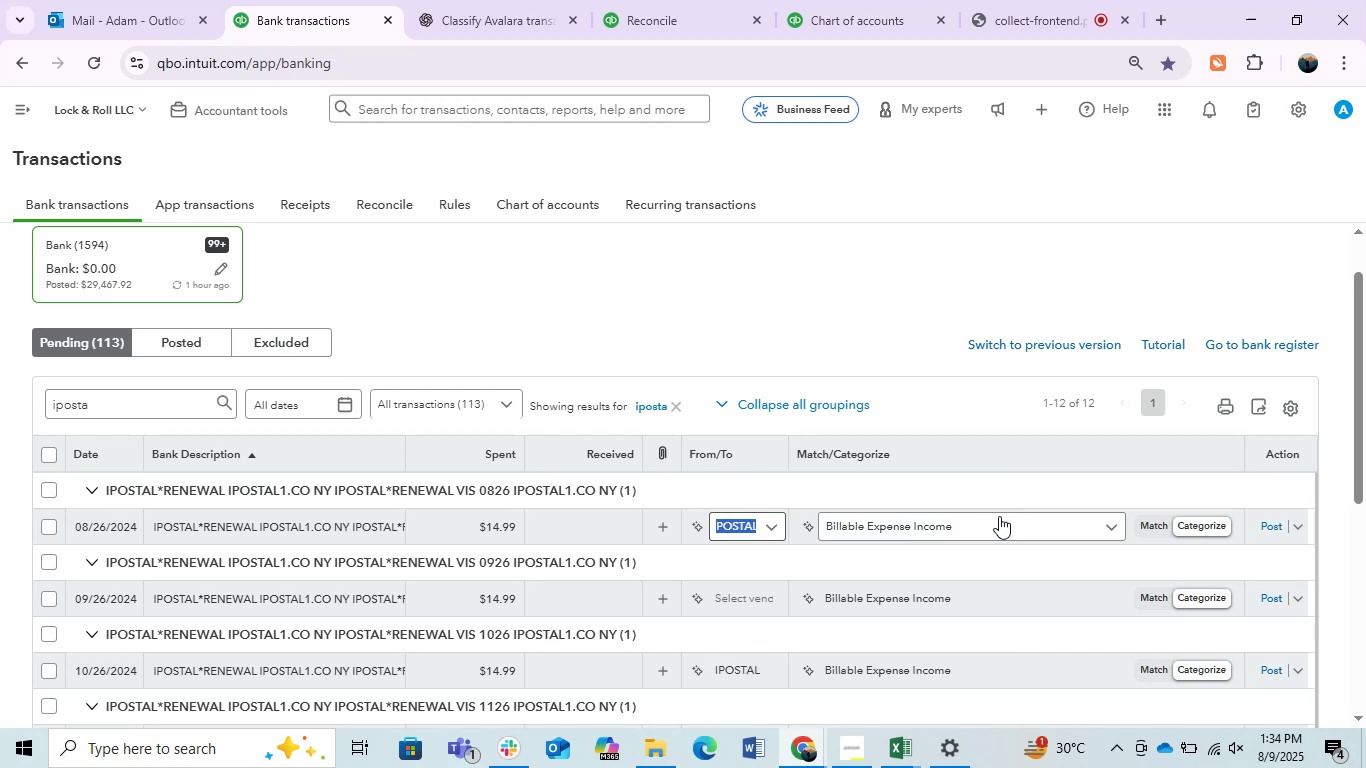 
wait(5.1)
 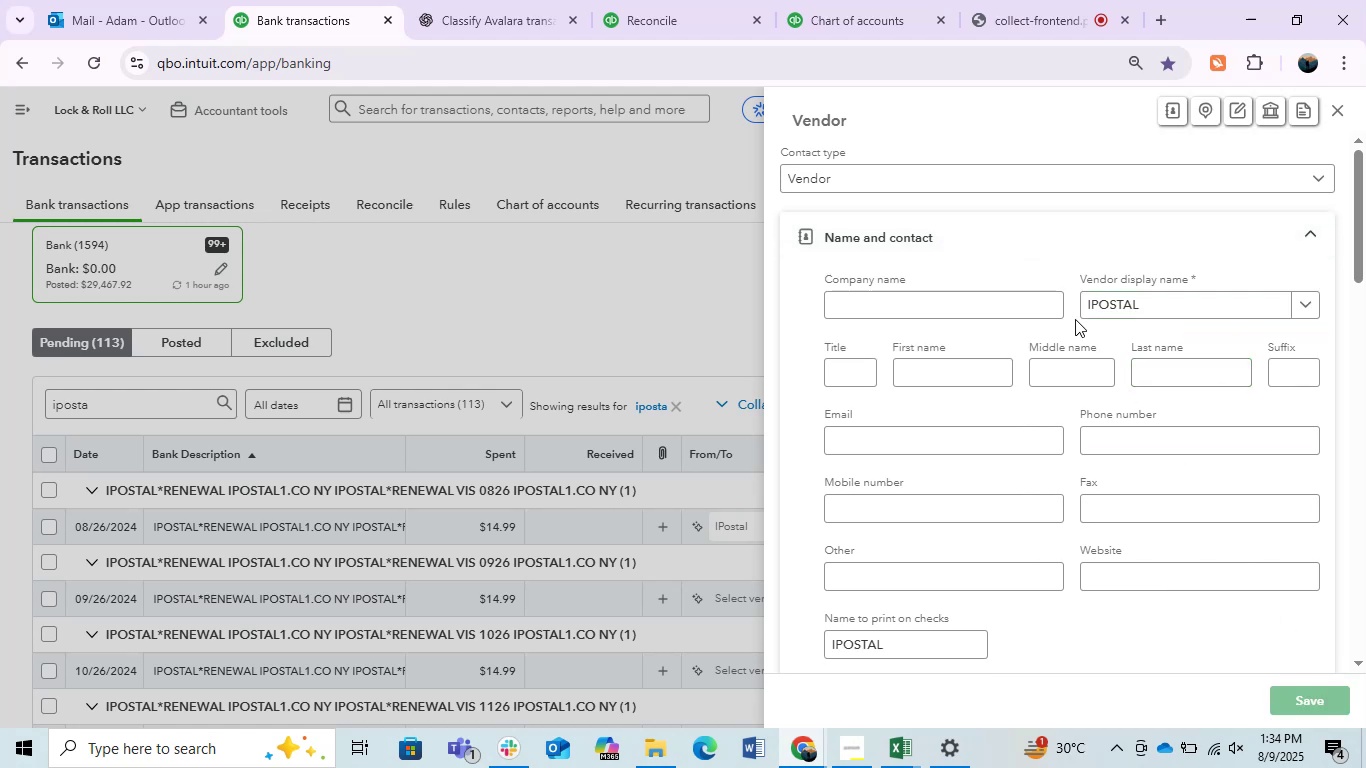 
left_click([984, 525])
 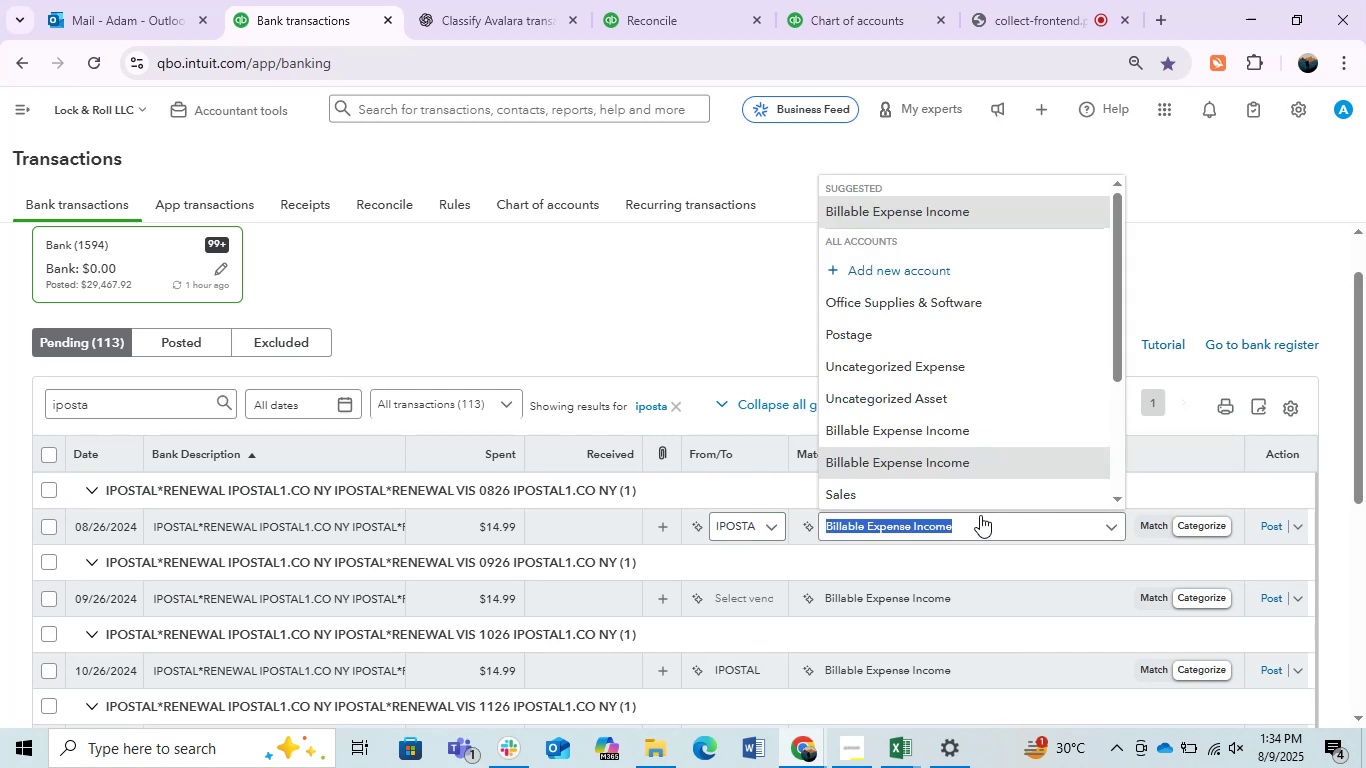 
left_click([863, 324])
 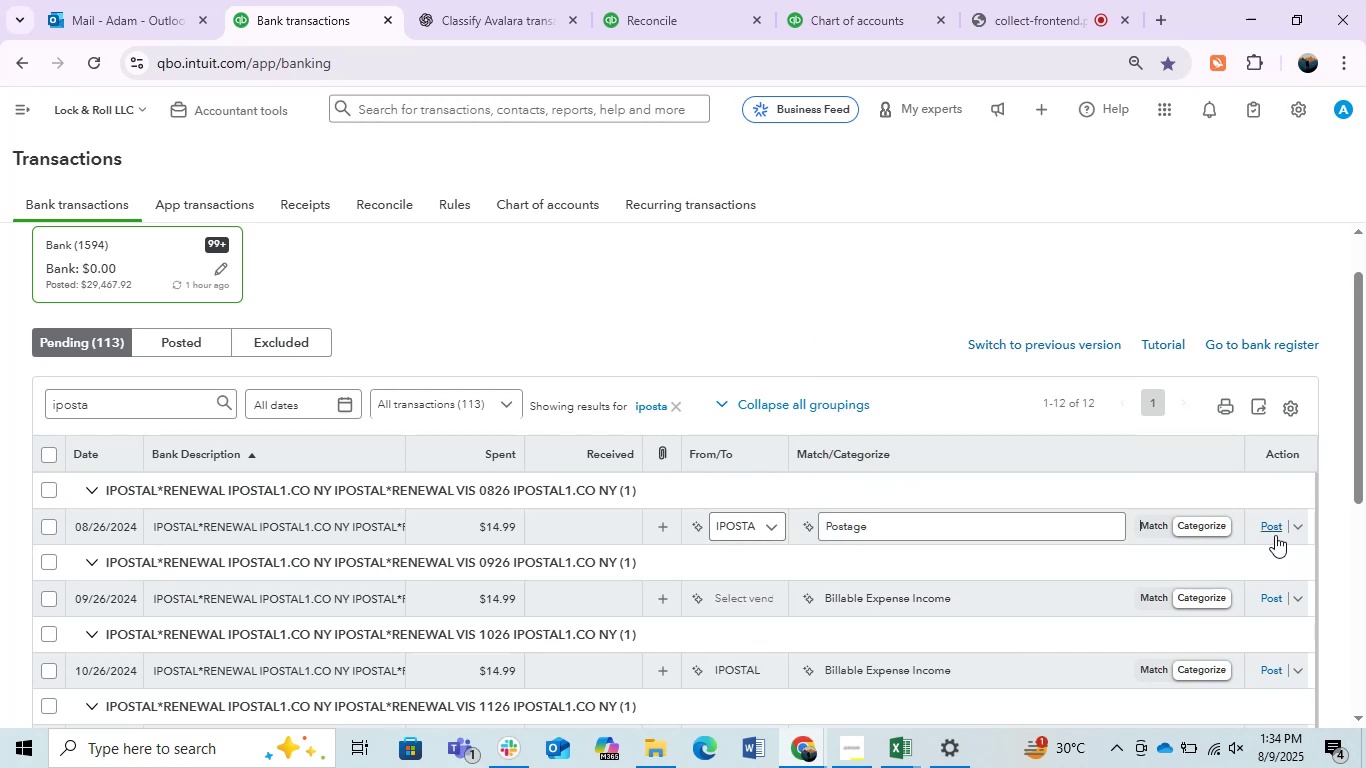 
left_click([1268, 525])
 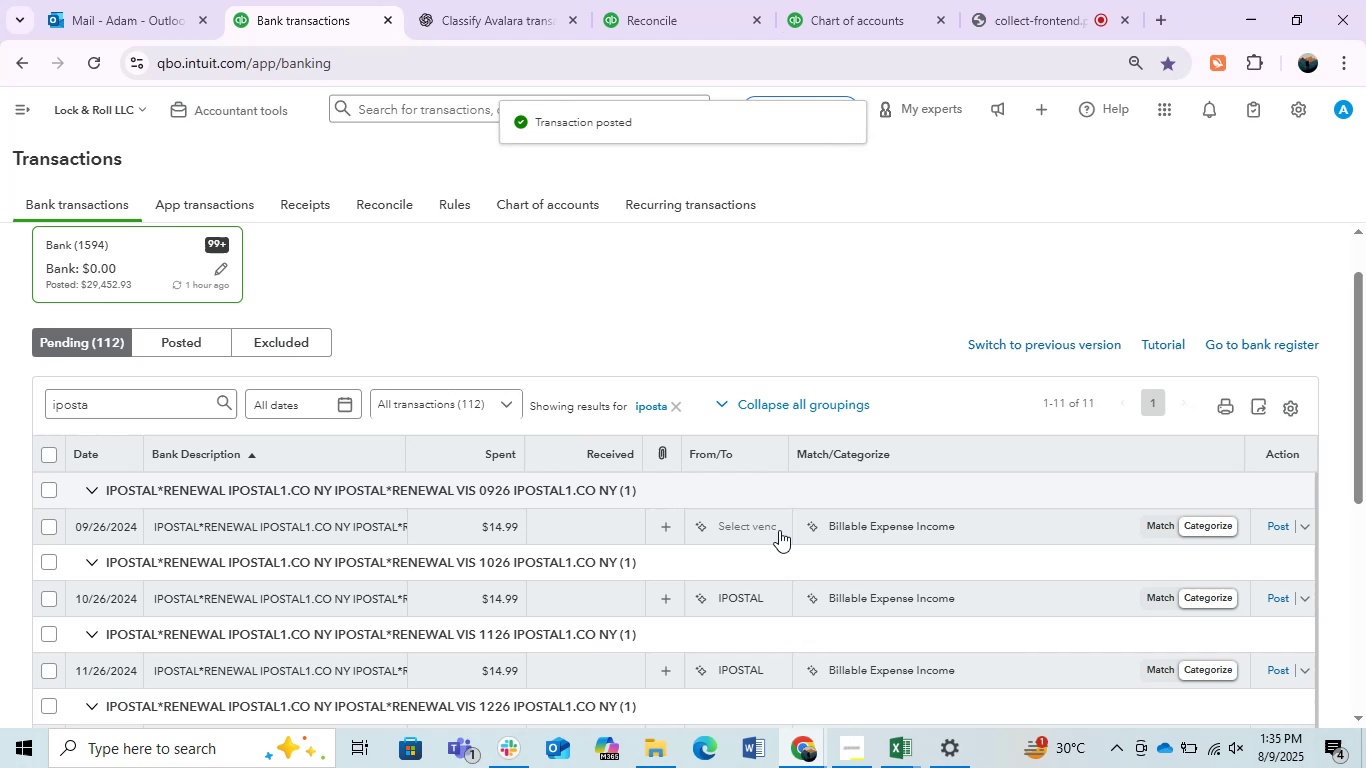 
left_click([768, 528])
 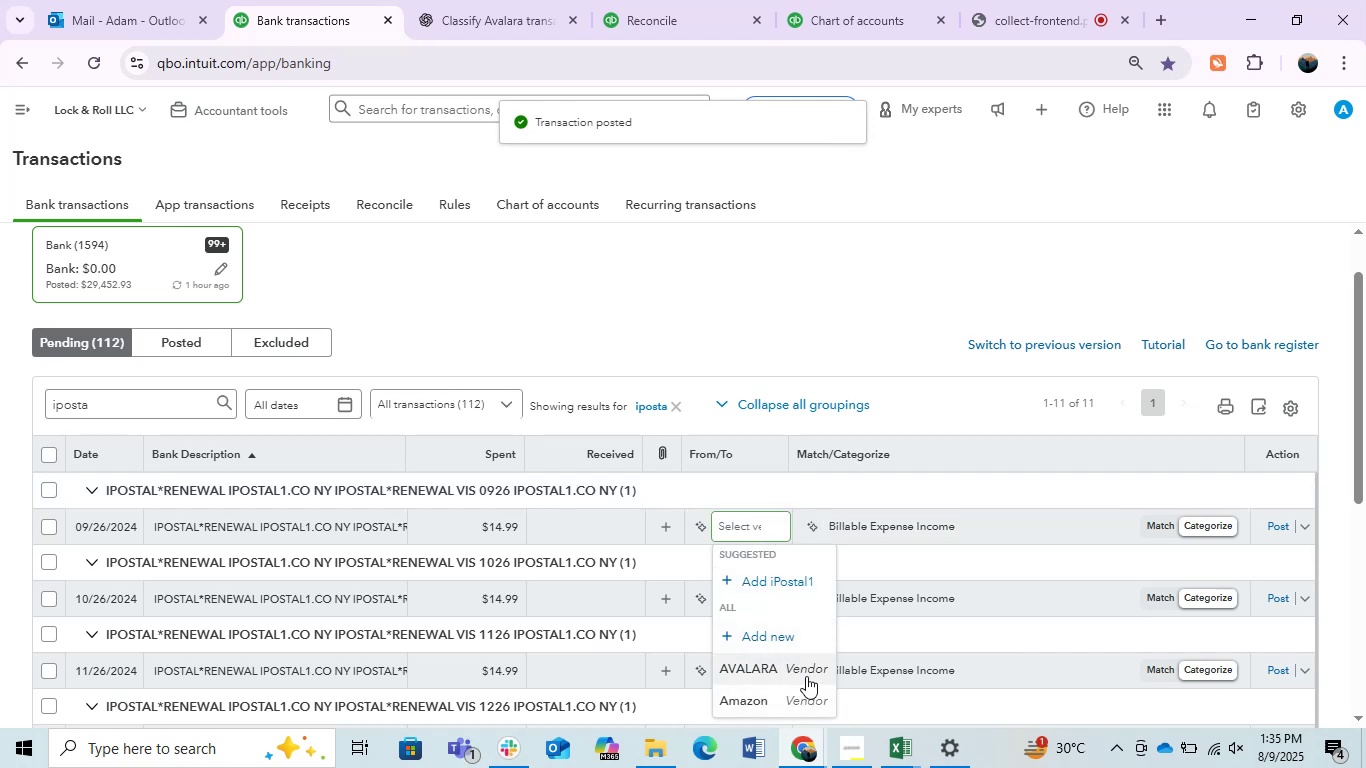 
wait(5.32)
 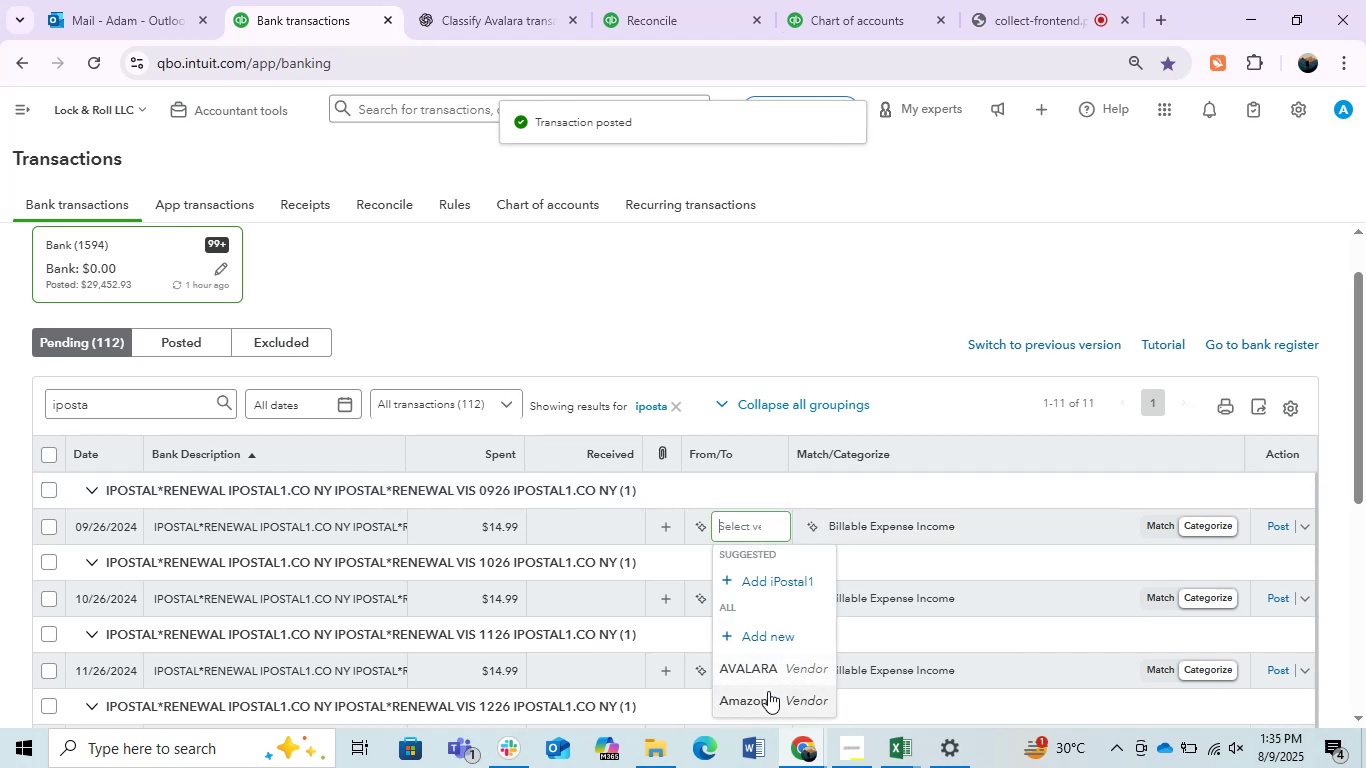 
type(IPO)
 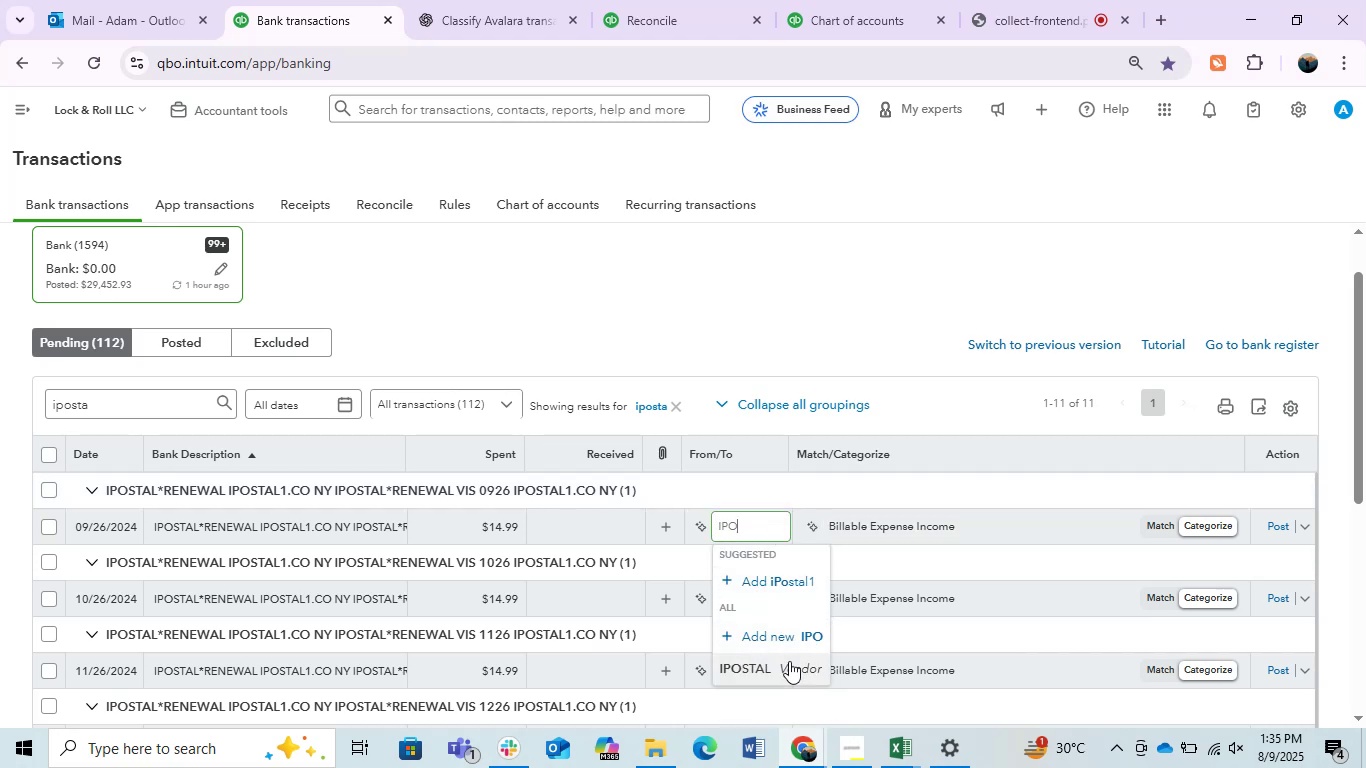 
left_click([772, 661])
 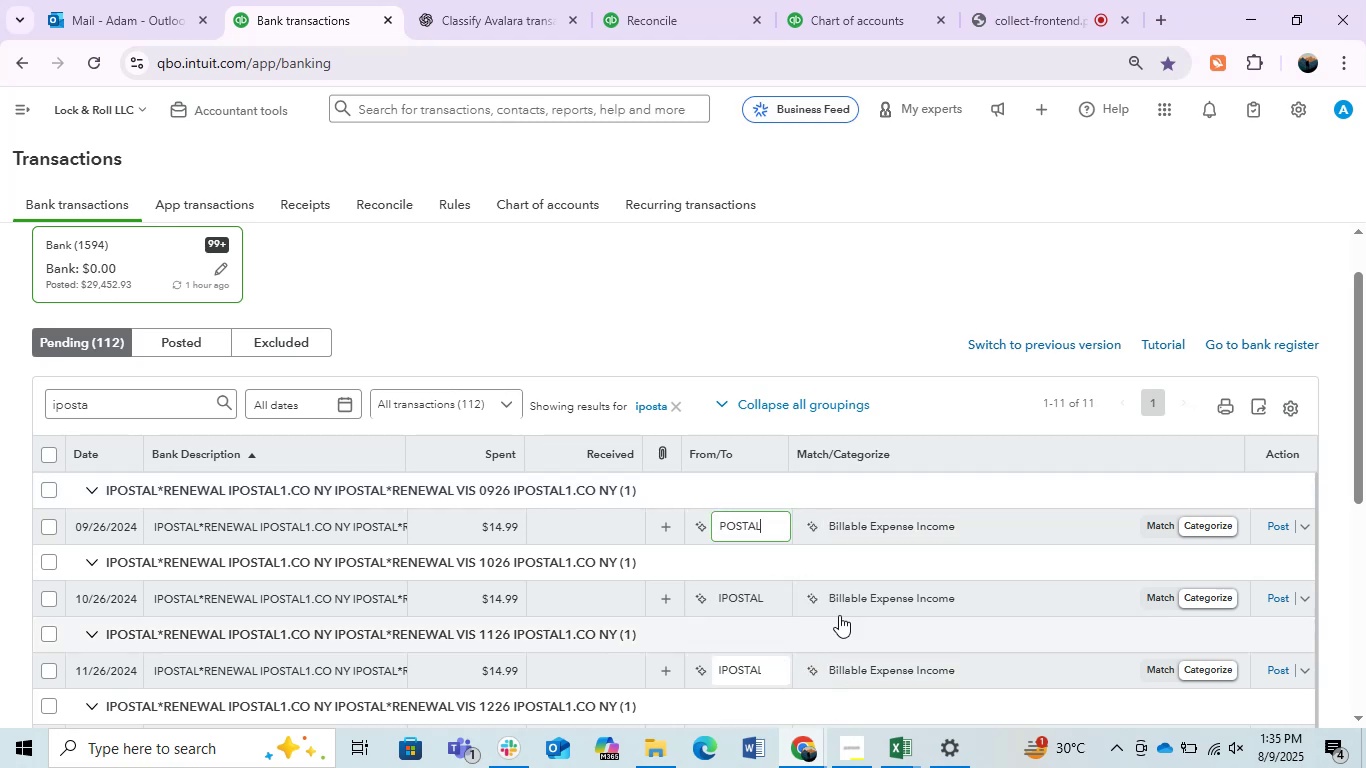 
mouse_move([897, 532])
 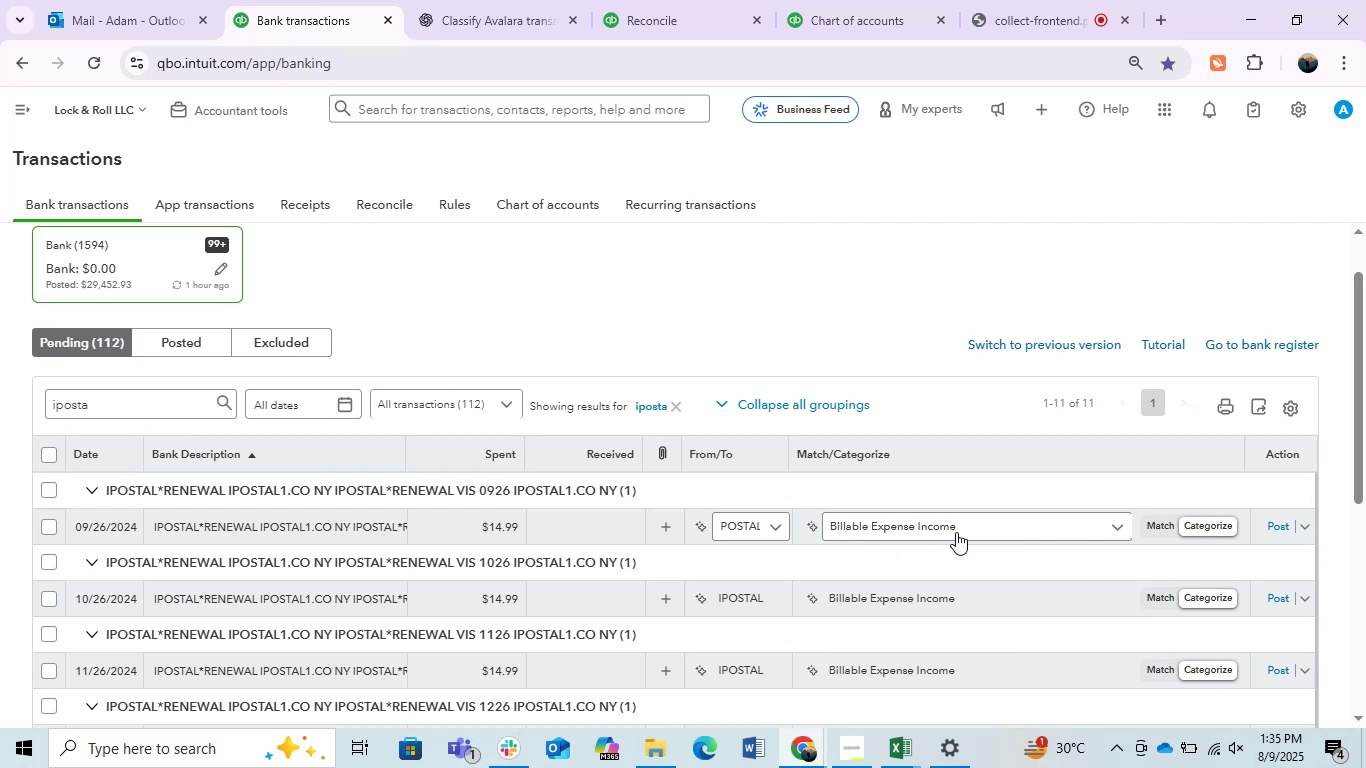 
left_click([956, 532])
 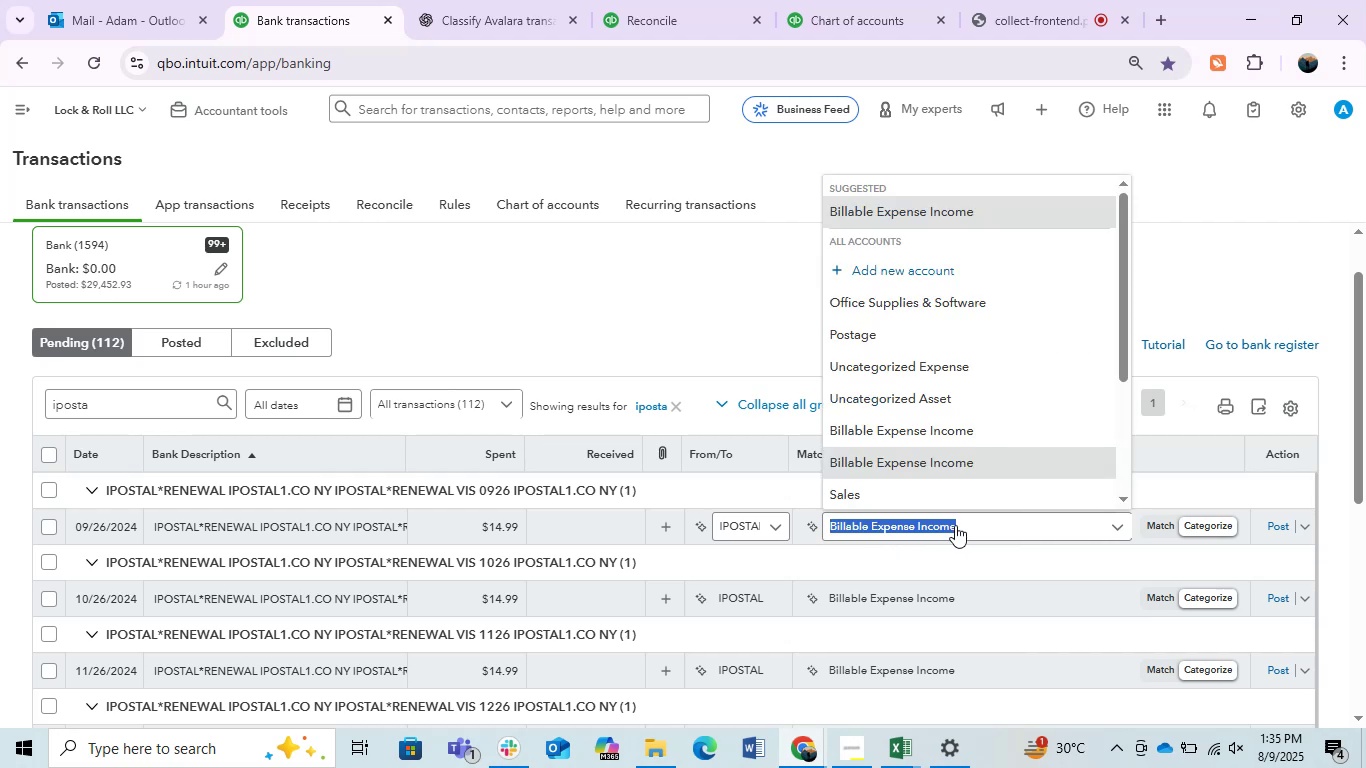 
left_click([940, 336])
 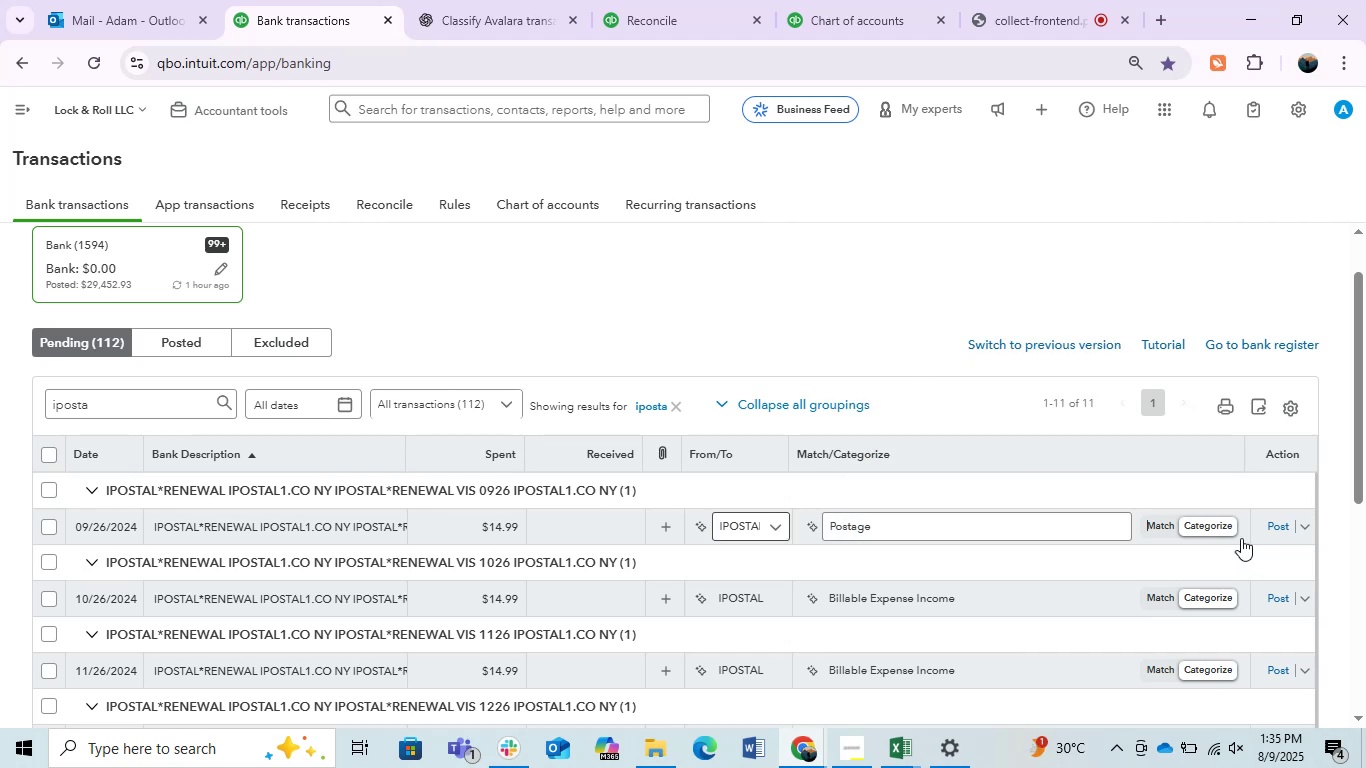 
left_click([1282, 527])
 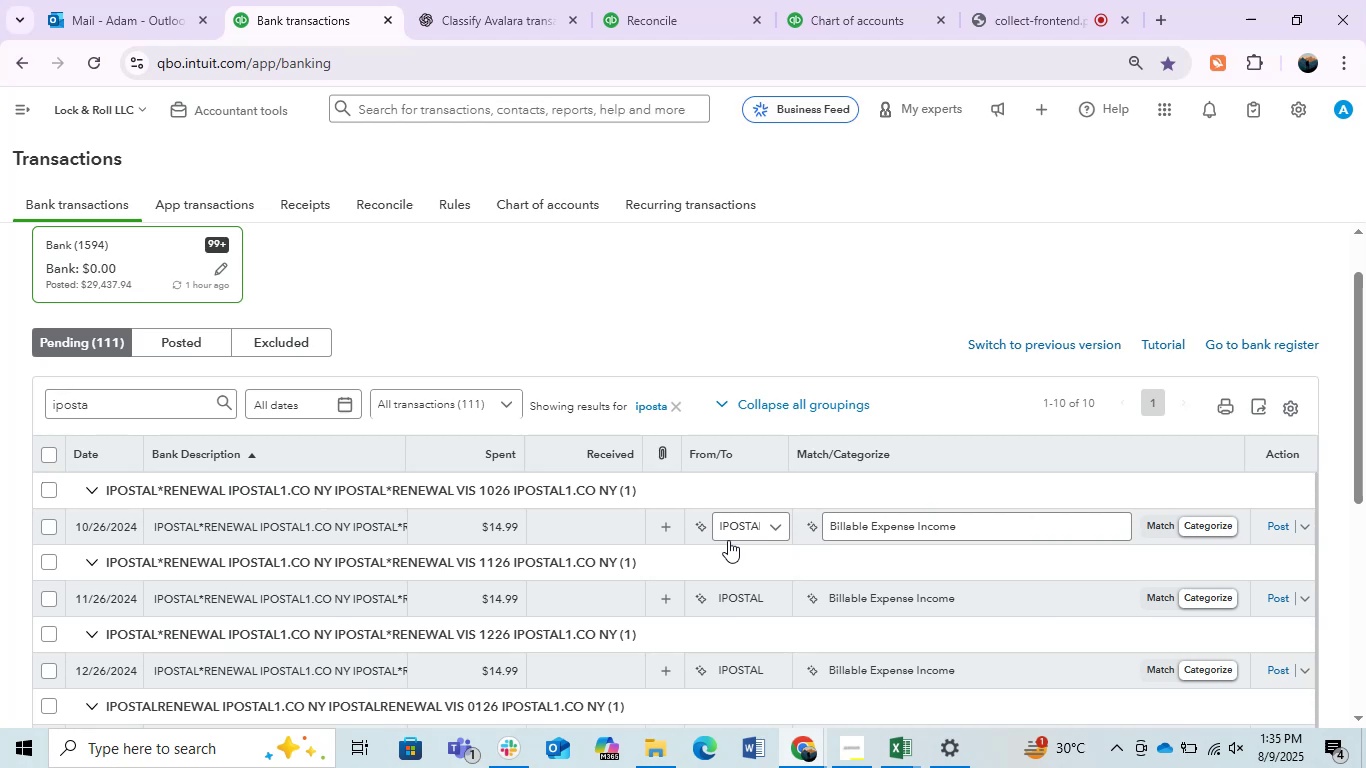 
wait(19.15)
 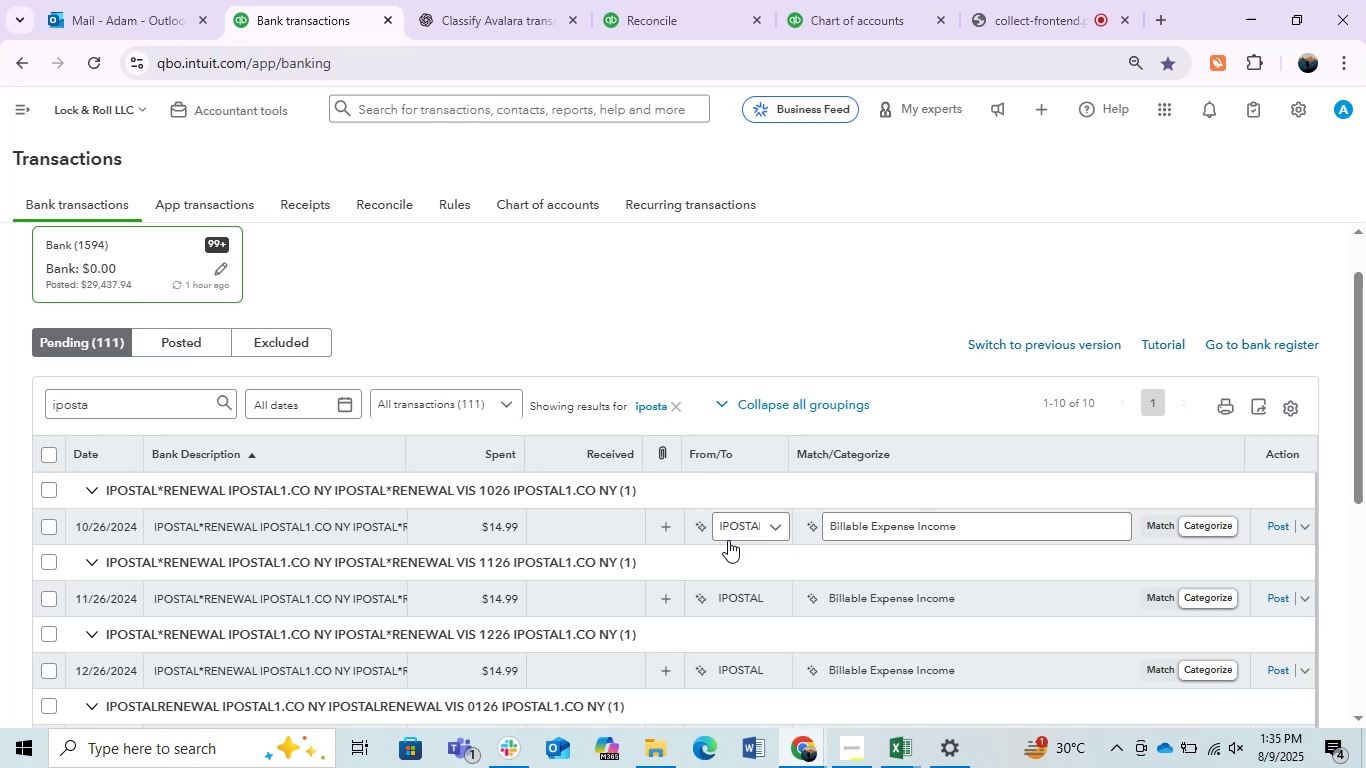 
left_click([899, 535])
 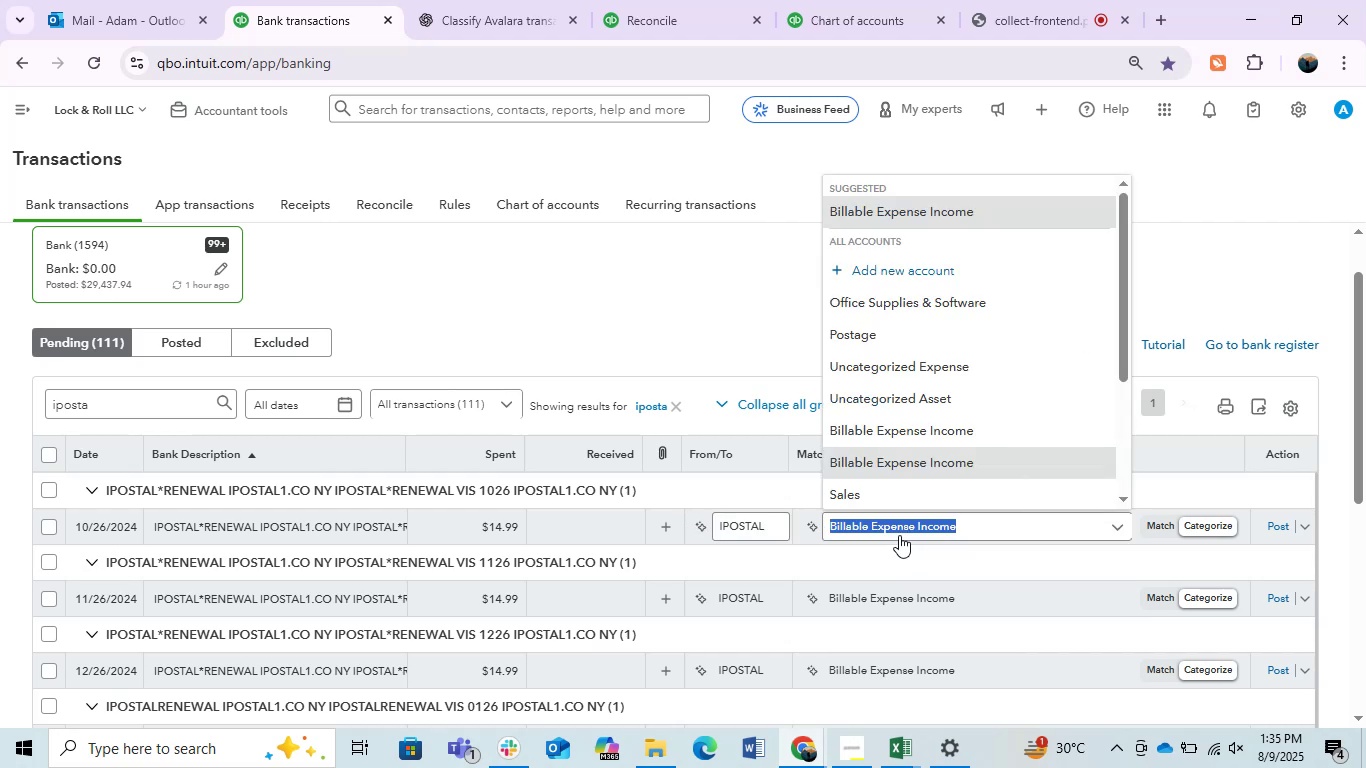 
type(POSTA)
 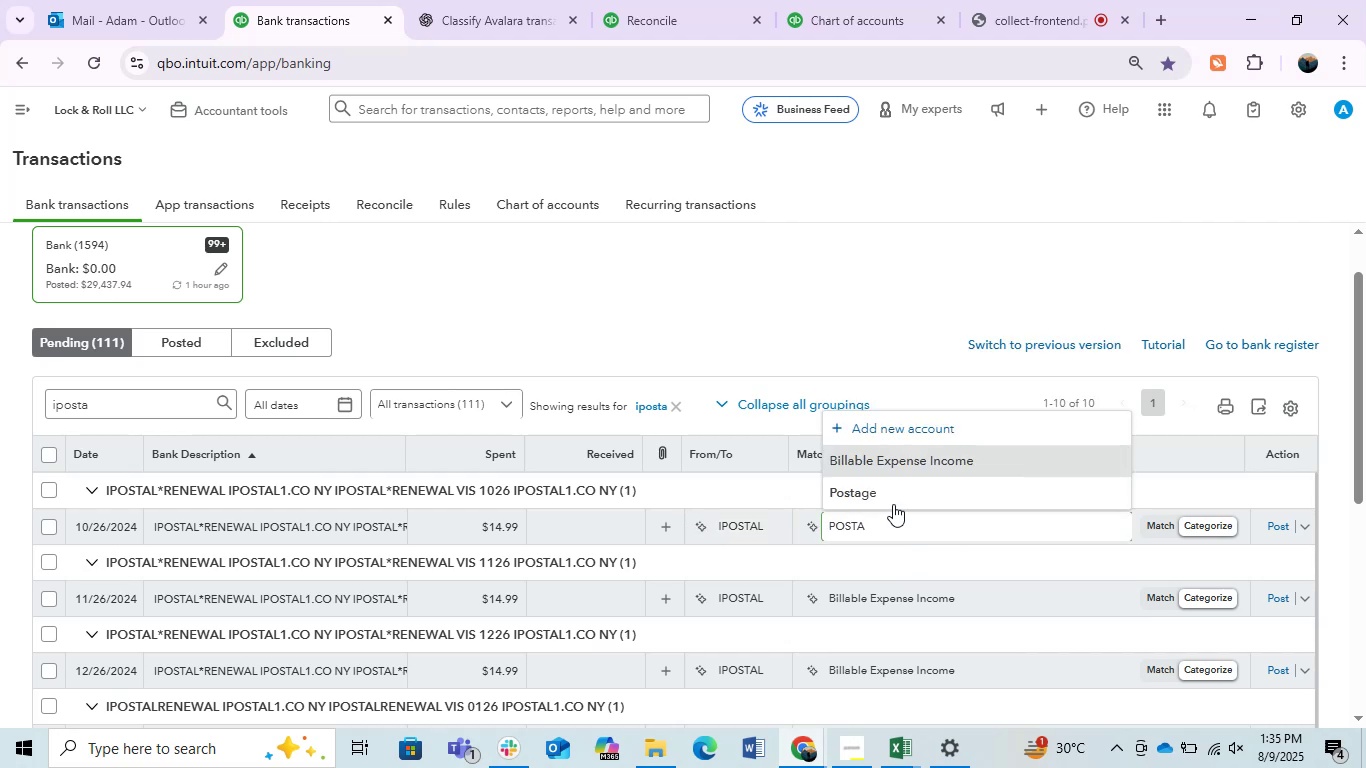 
left_click([879, 483])
 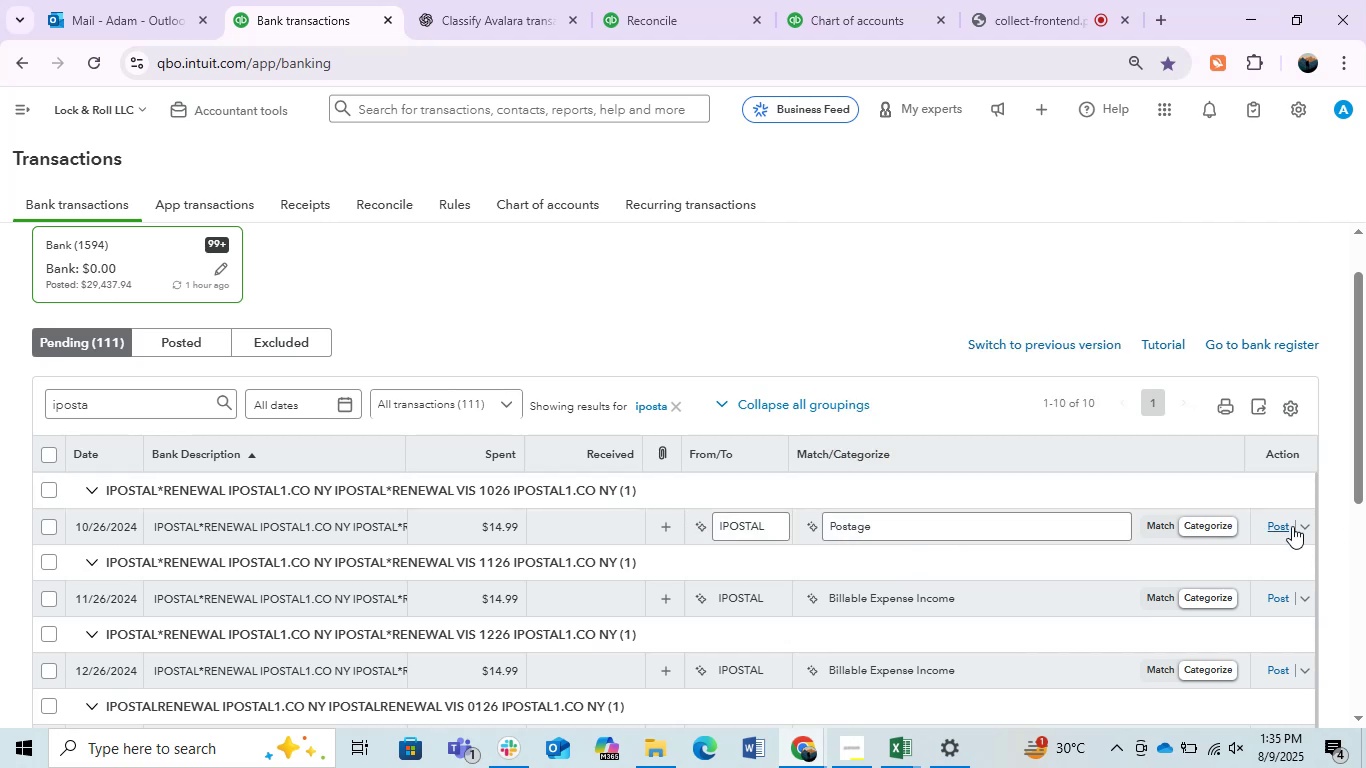 
left_click([1284, 524])
 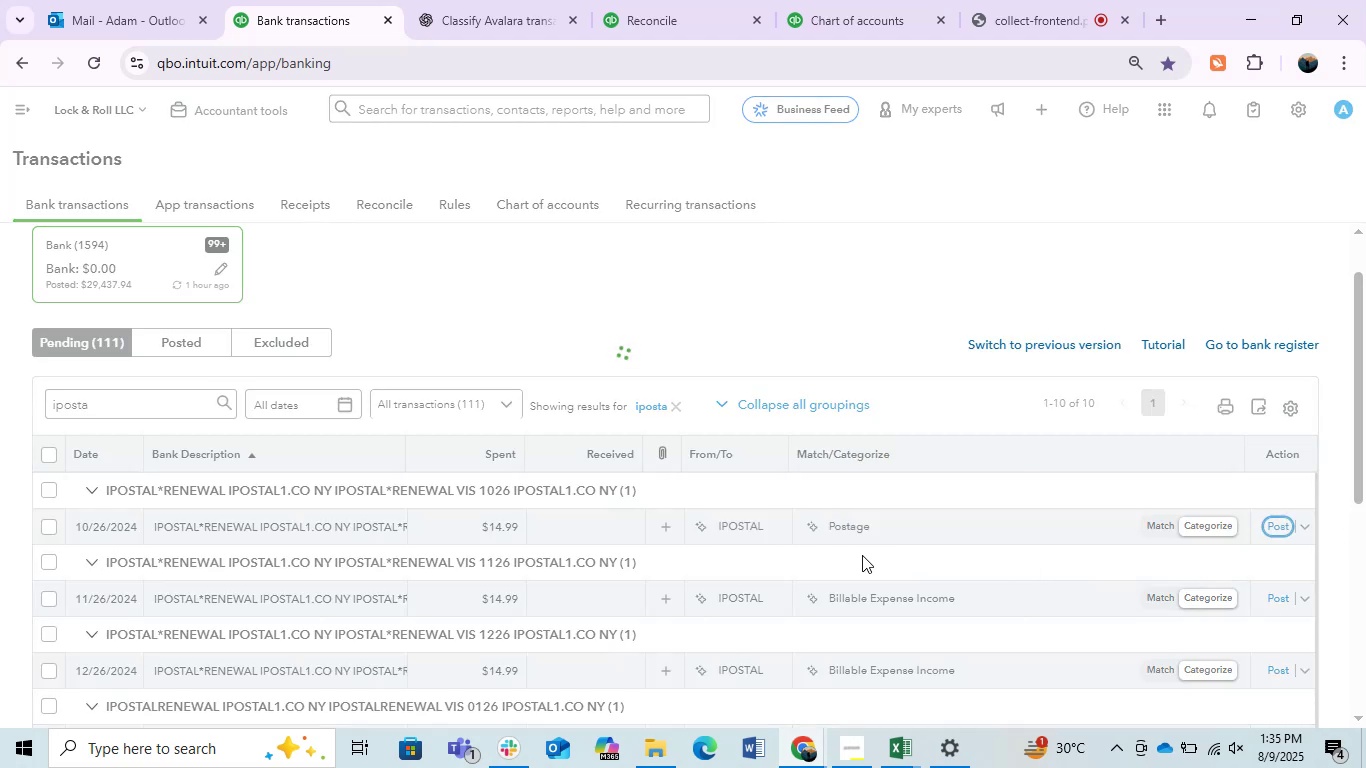 
mouse_move([759, 599])
 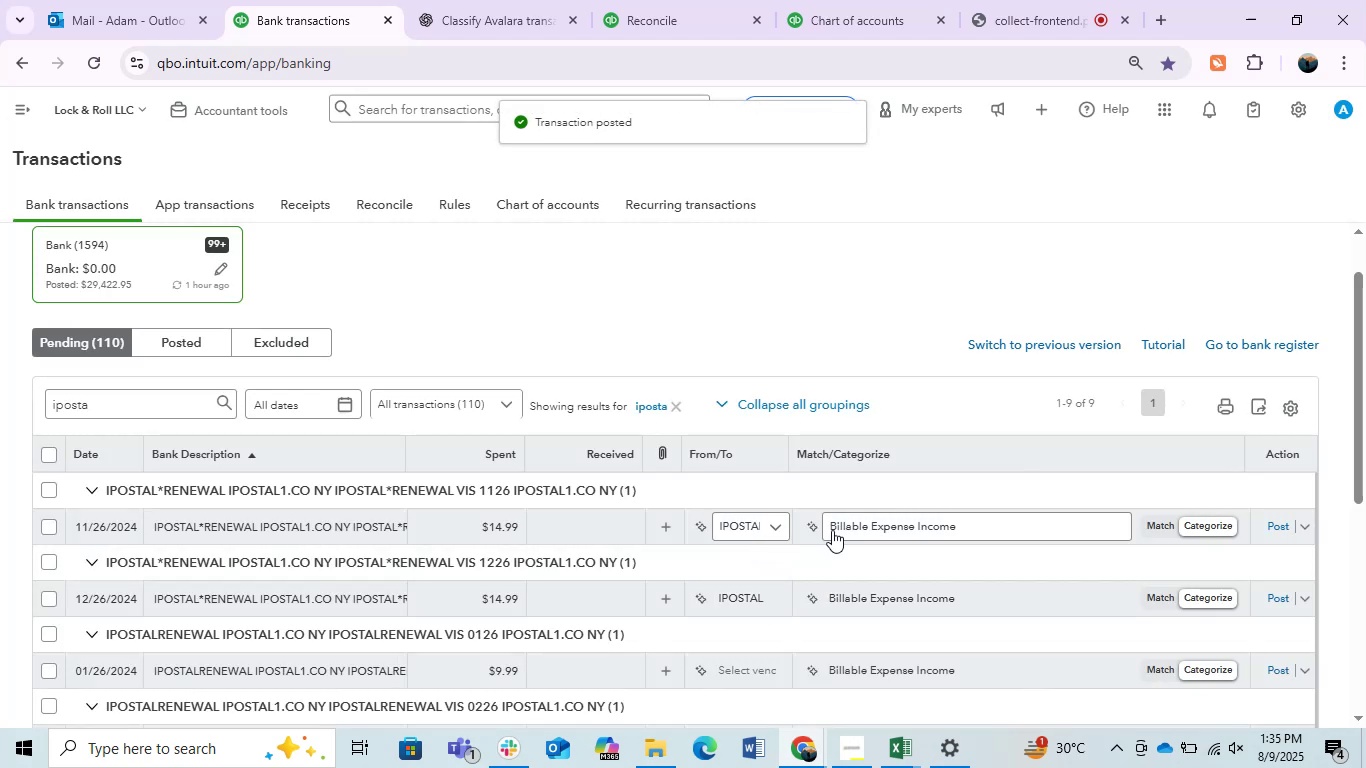 
left_click([906, 530])
 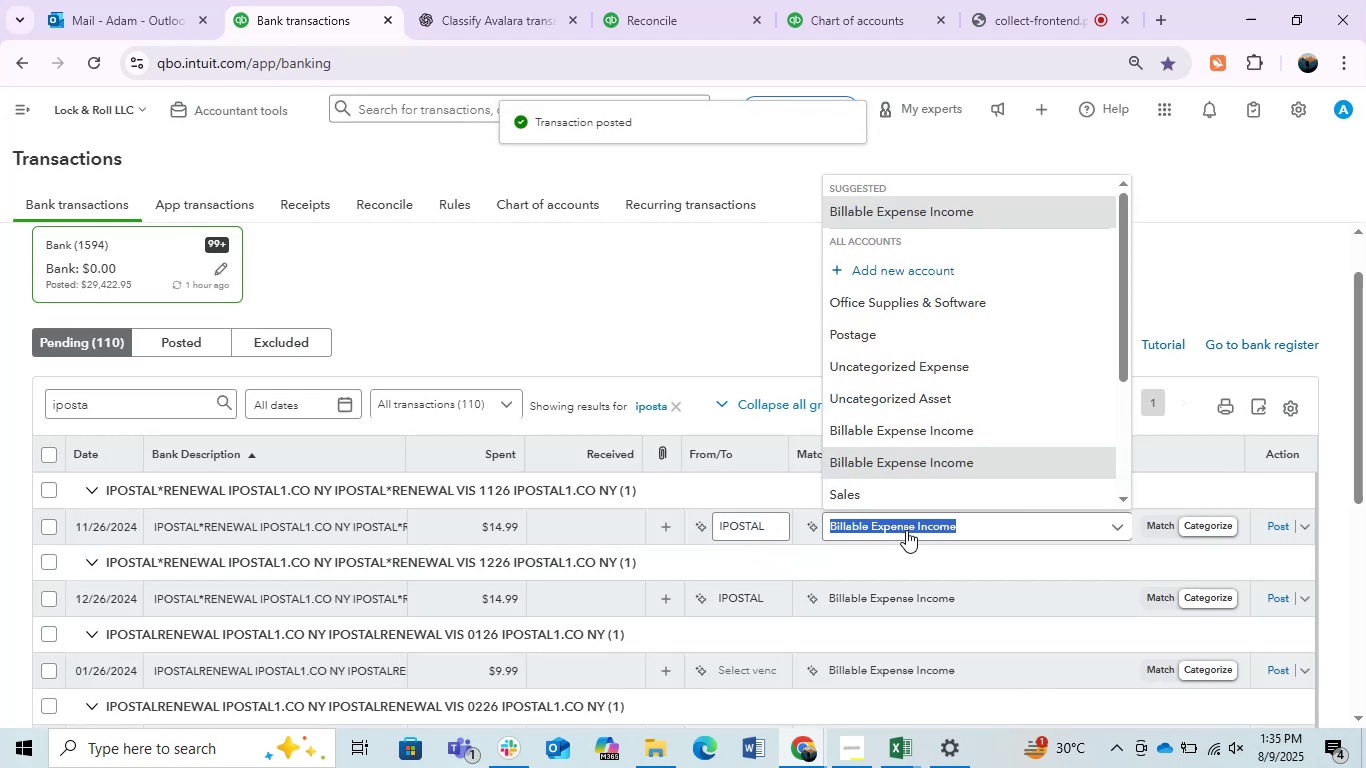 
type(POSTAG)
 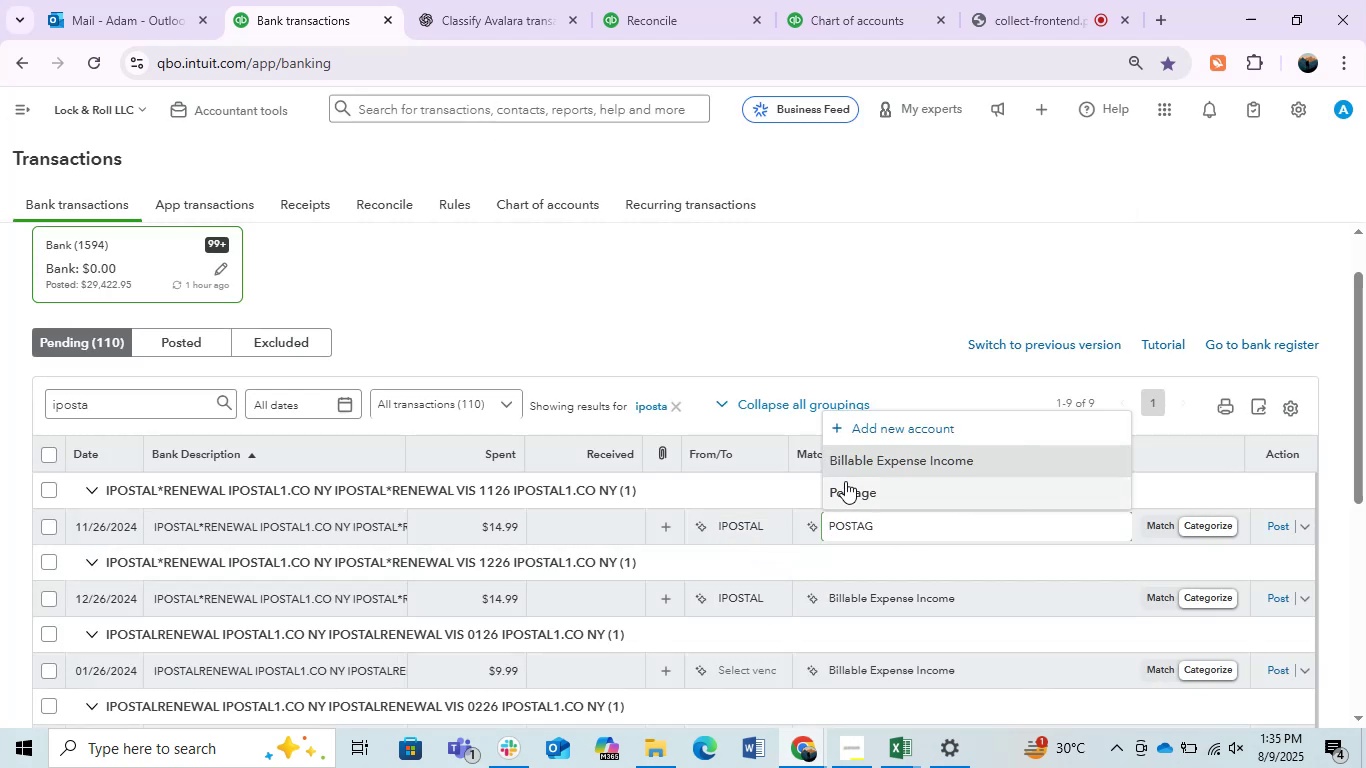 
left_click([845, 481])
 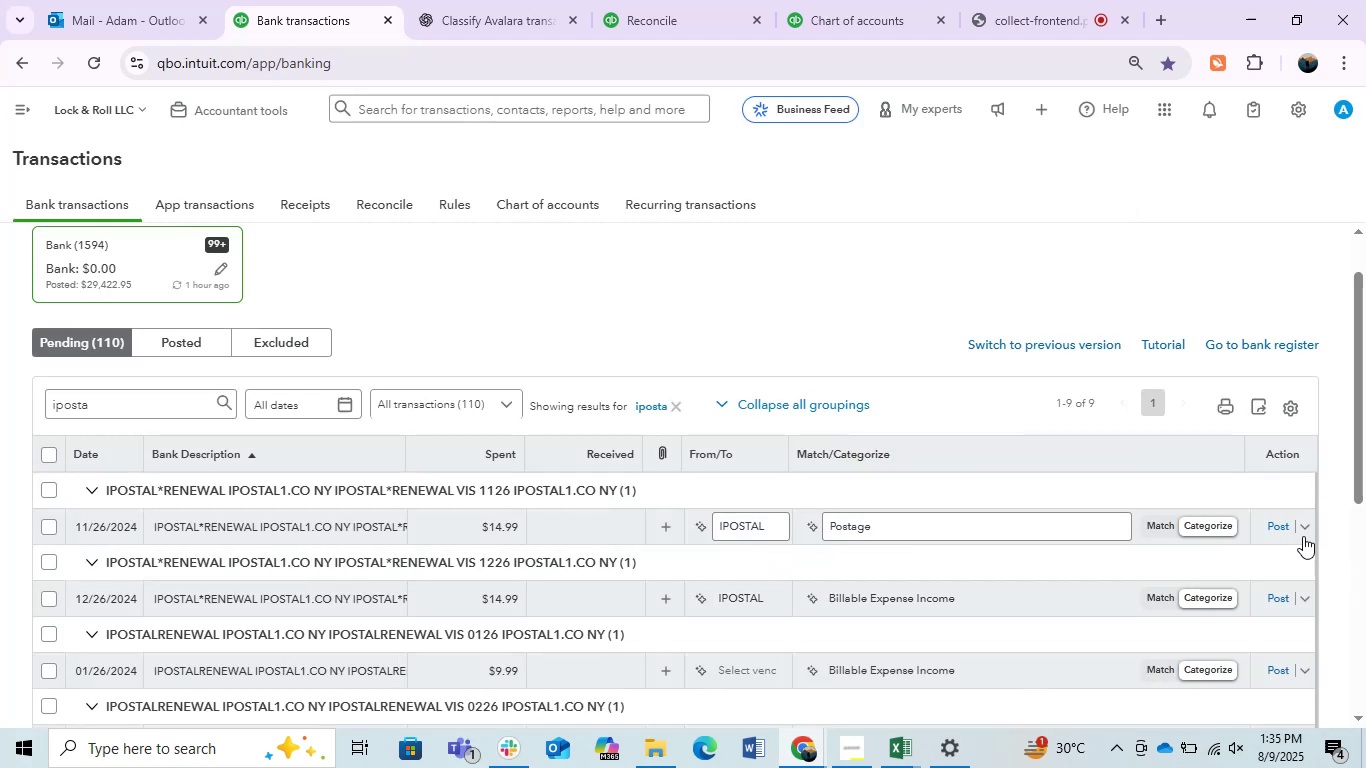 
left_click([1282, 529])
 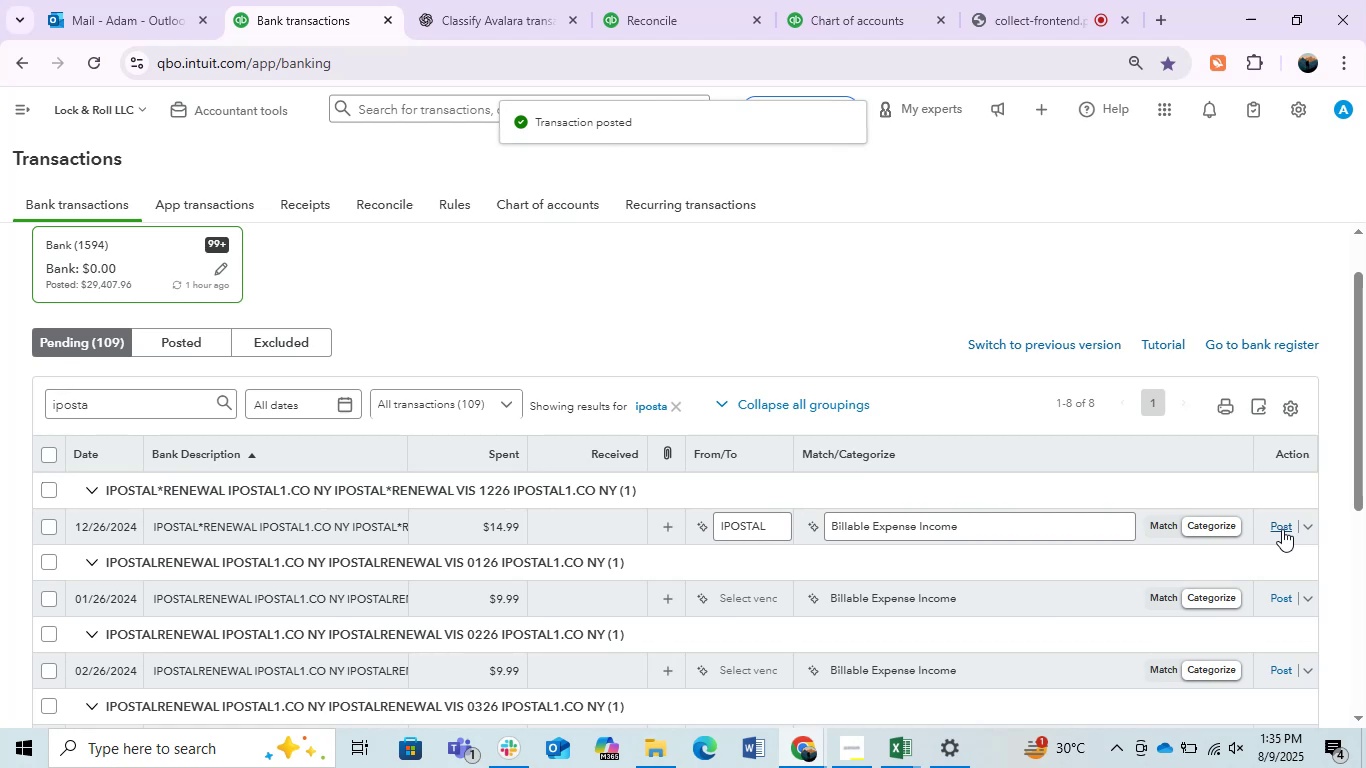 
wait(7.3)
 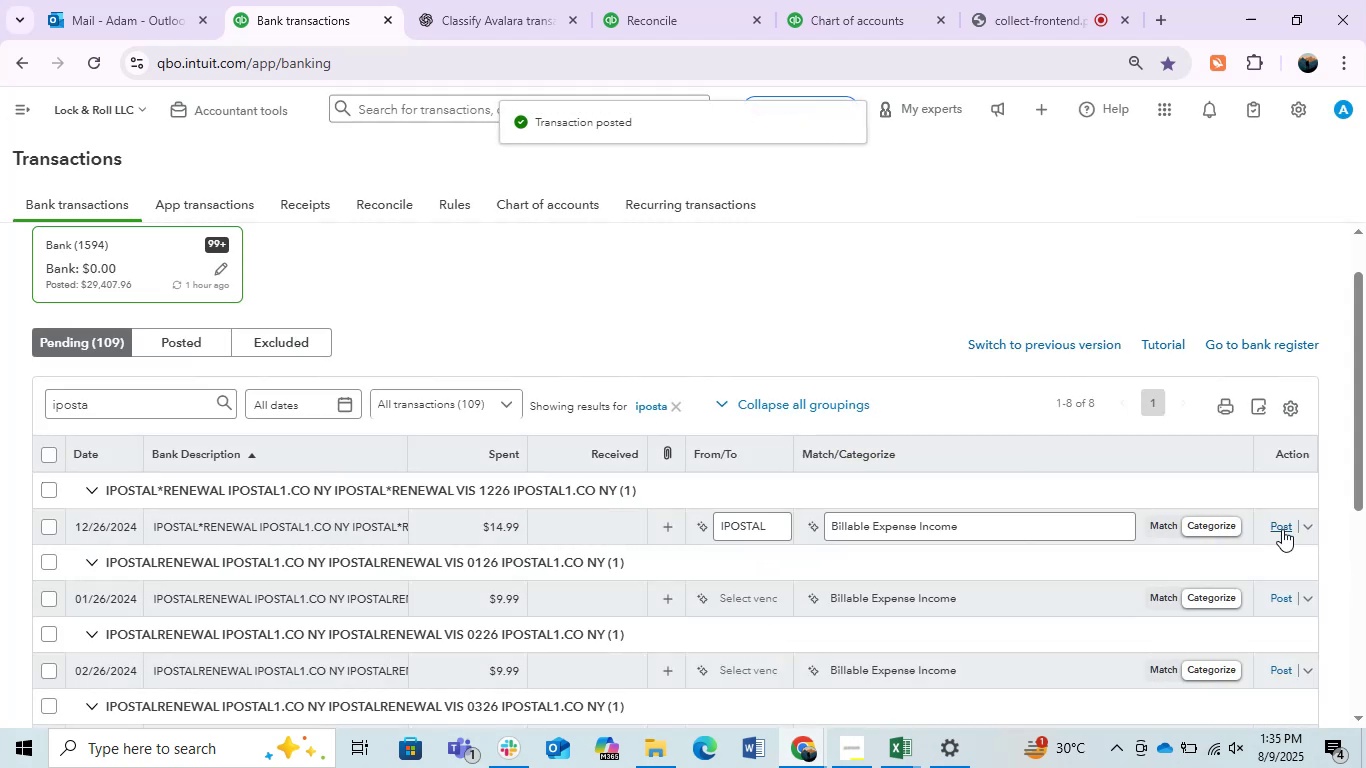 
left_click([901, 513])
 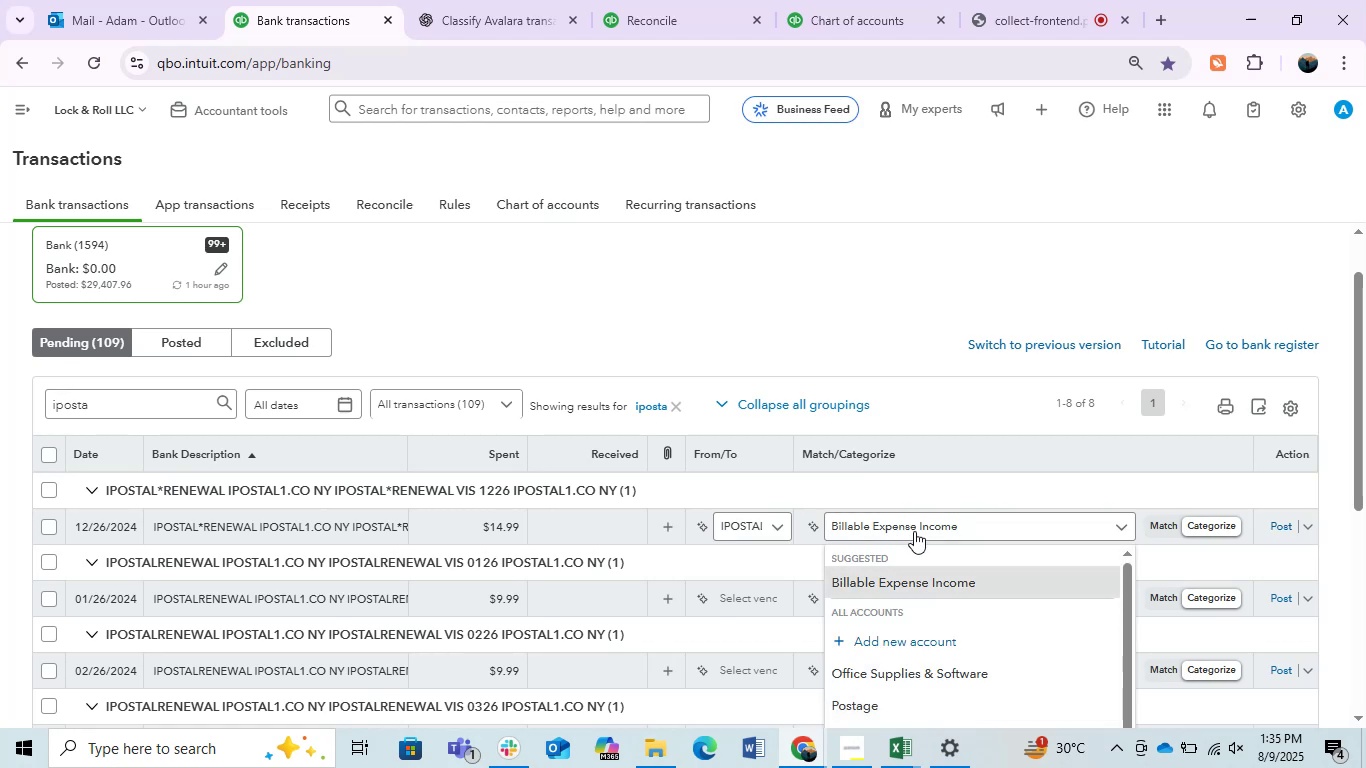 
left_click([914, 531])
 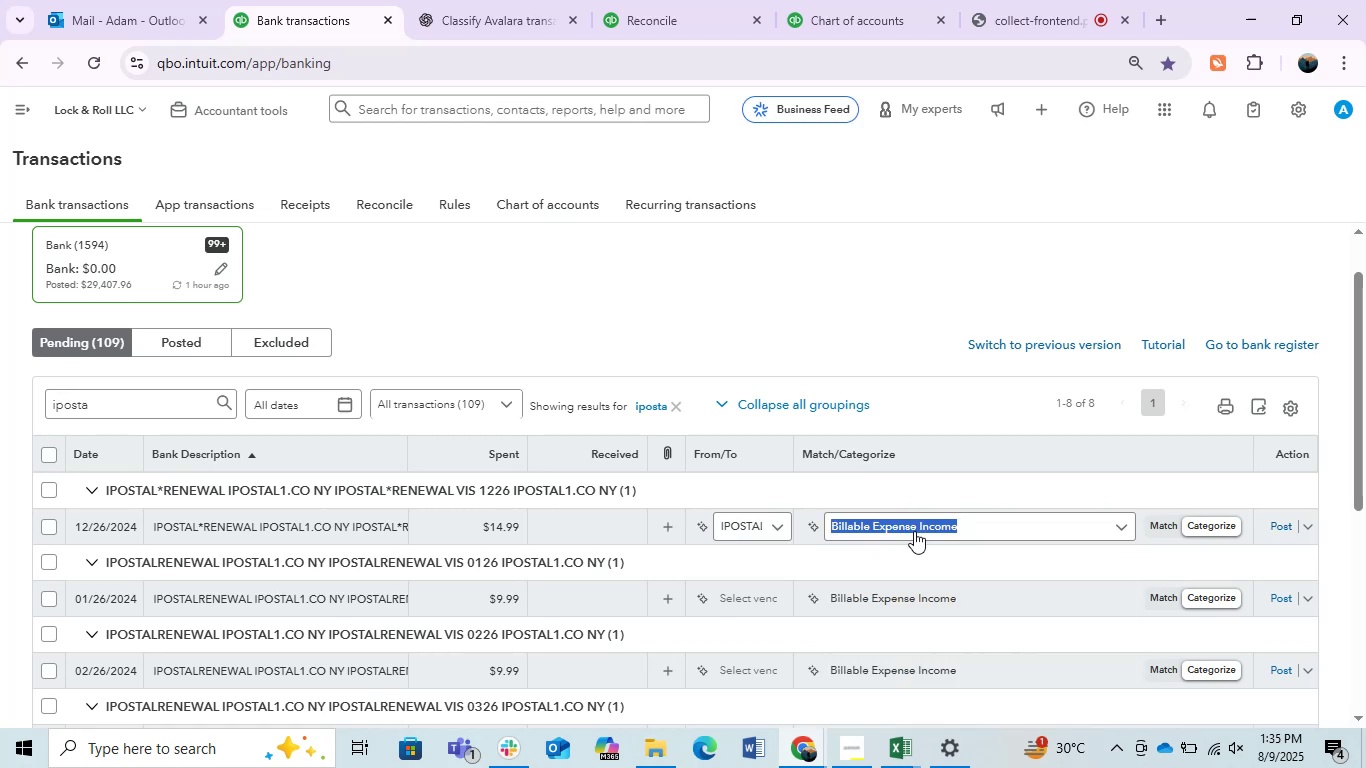 
type(POSTA)
 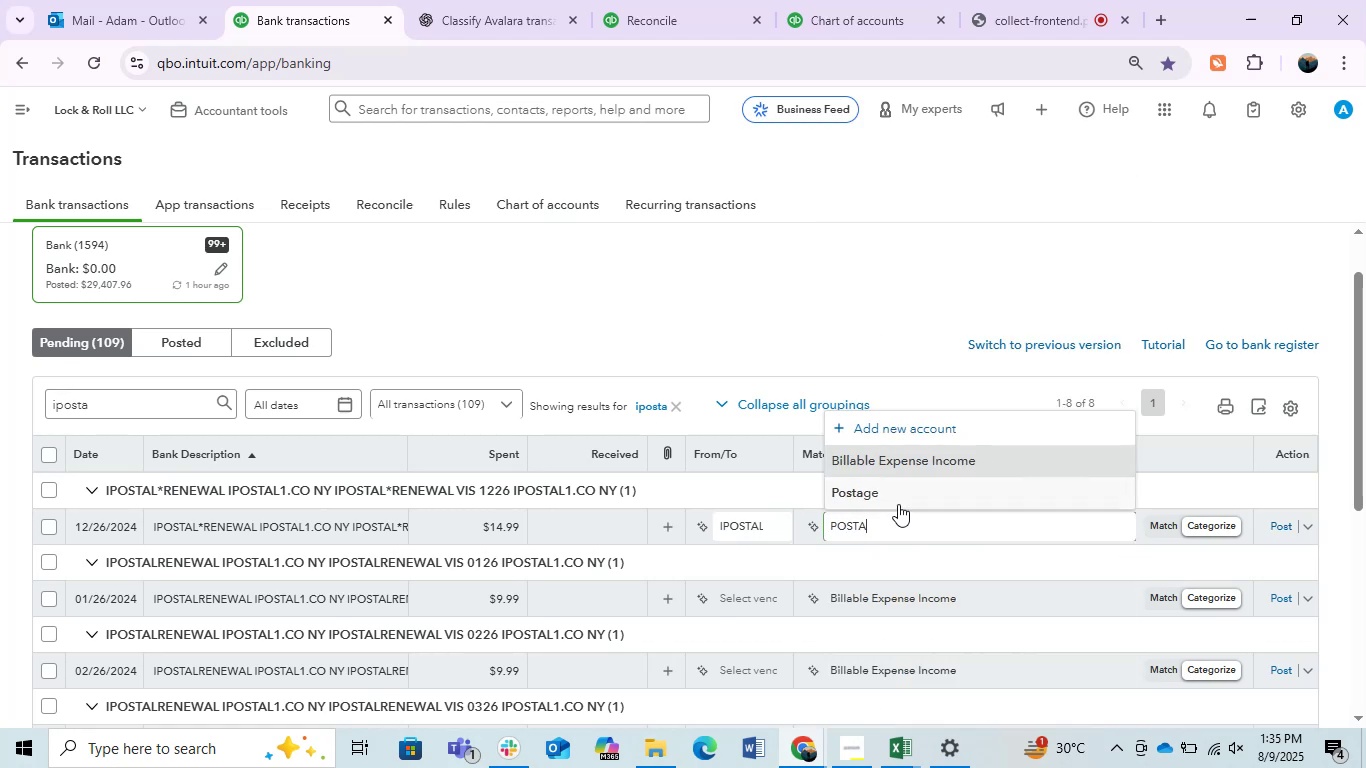 
left_click([891, 500])
 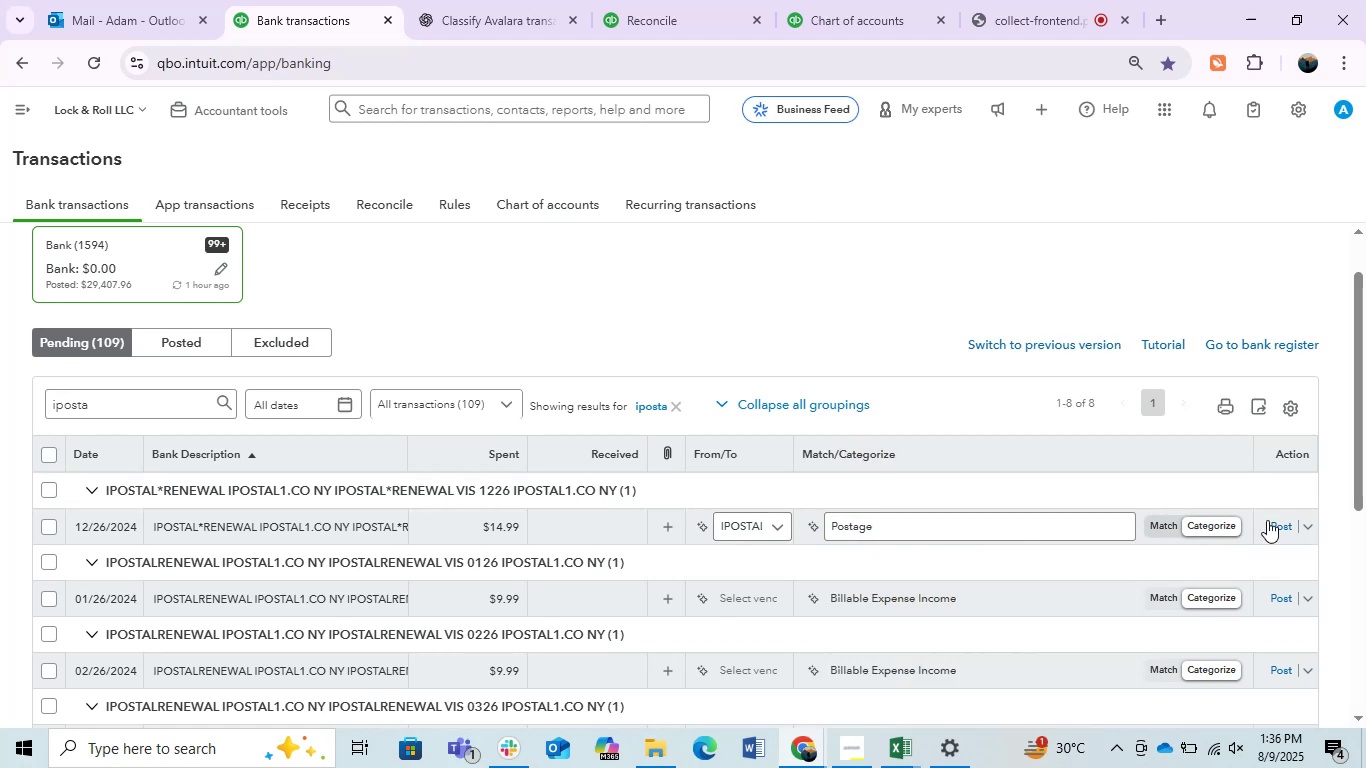 
left_click([1275, 519])
 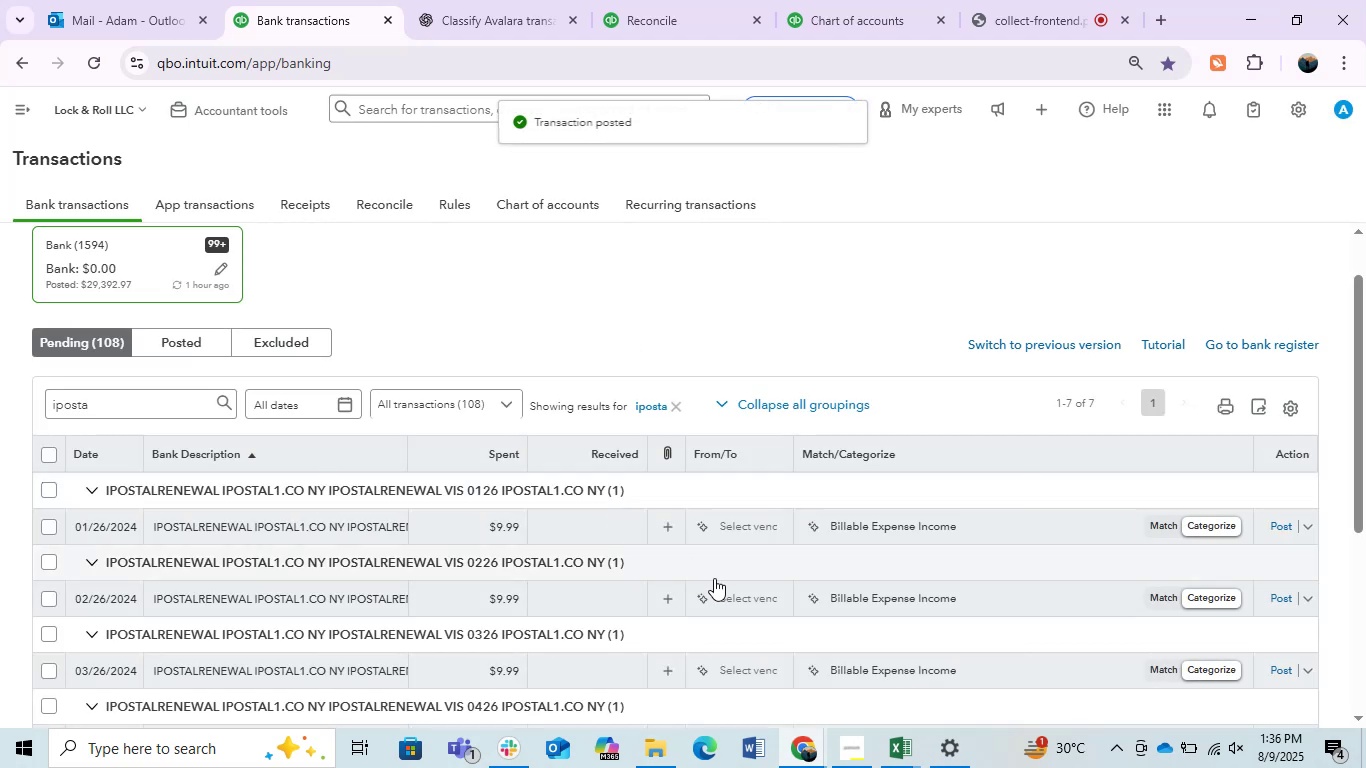 
left_click([747, 538])
 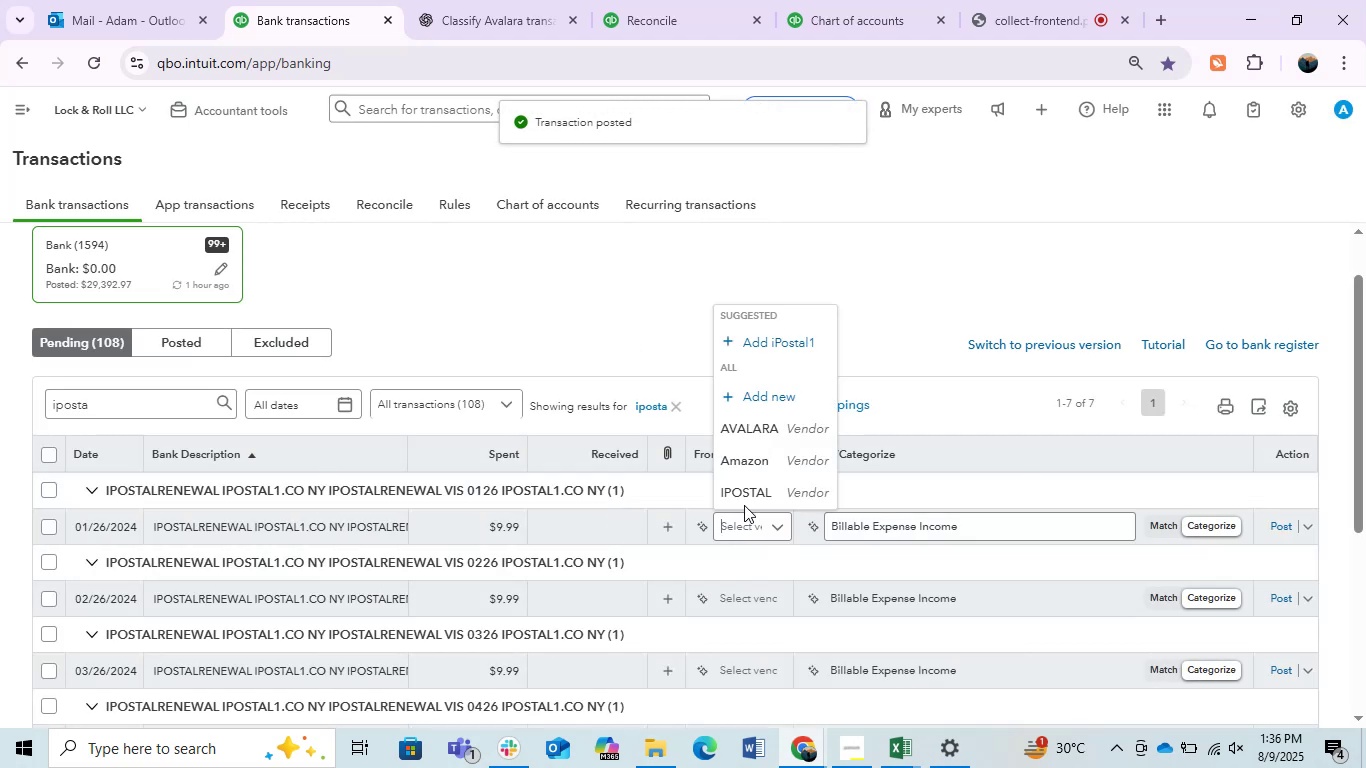 
left_click([741, 494])
 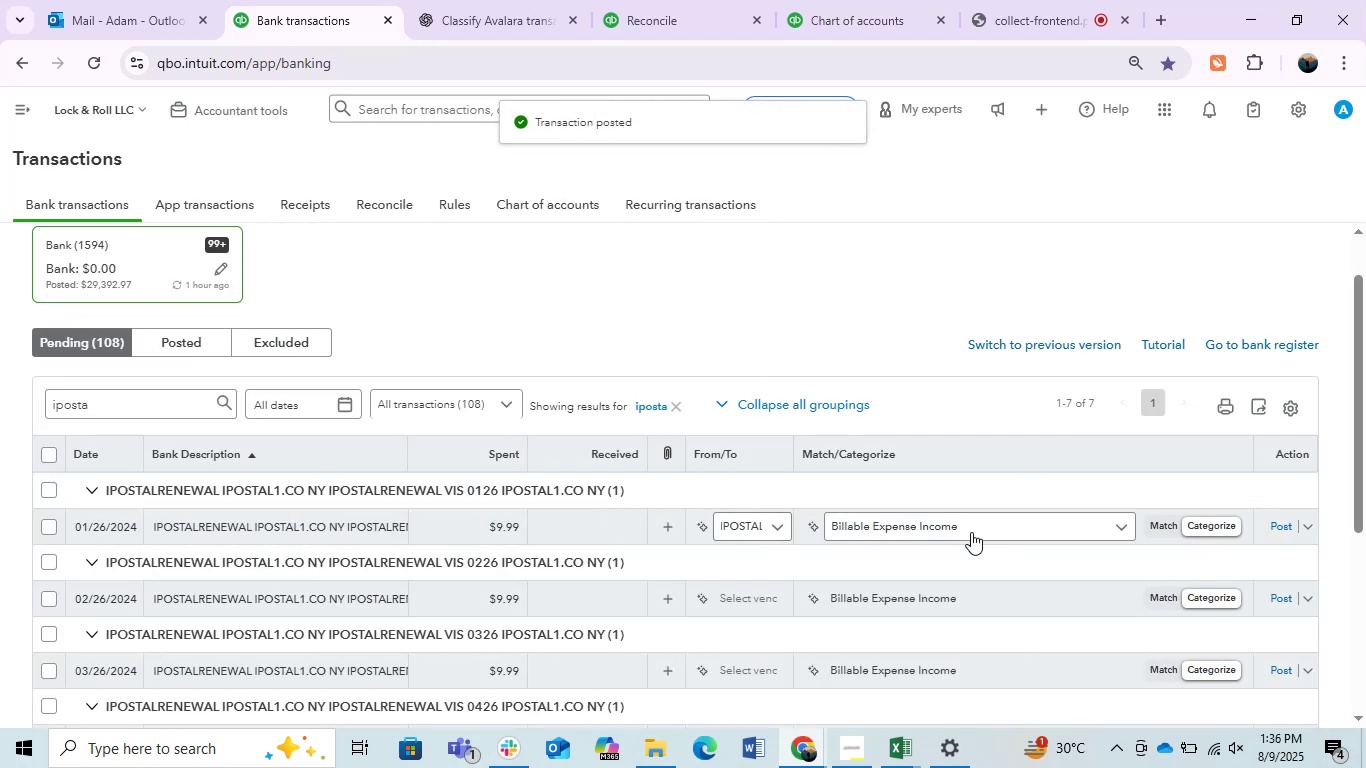 
left_click([971, 532])
 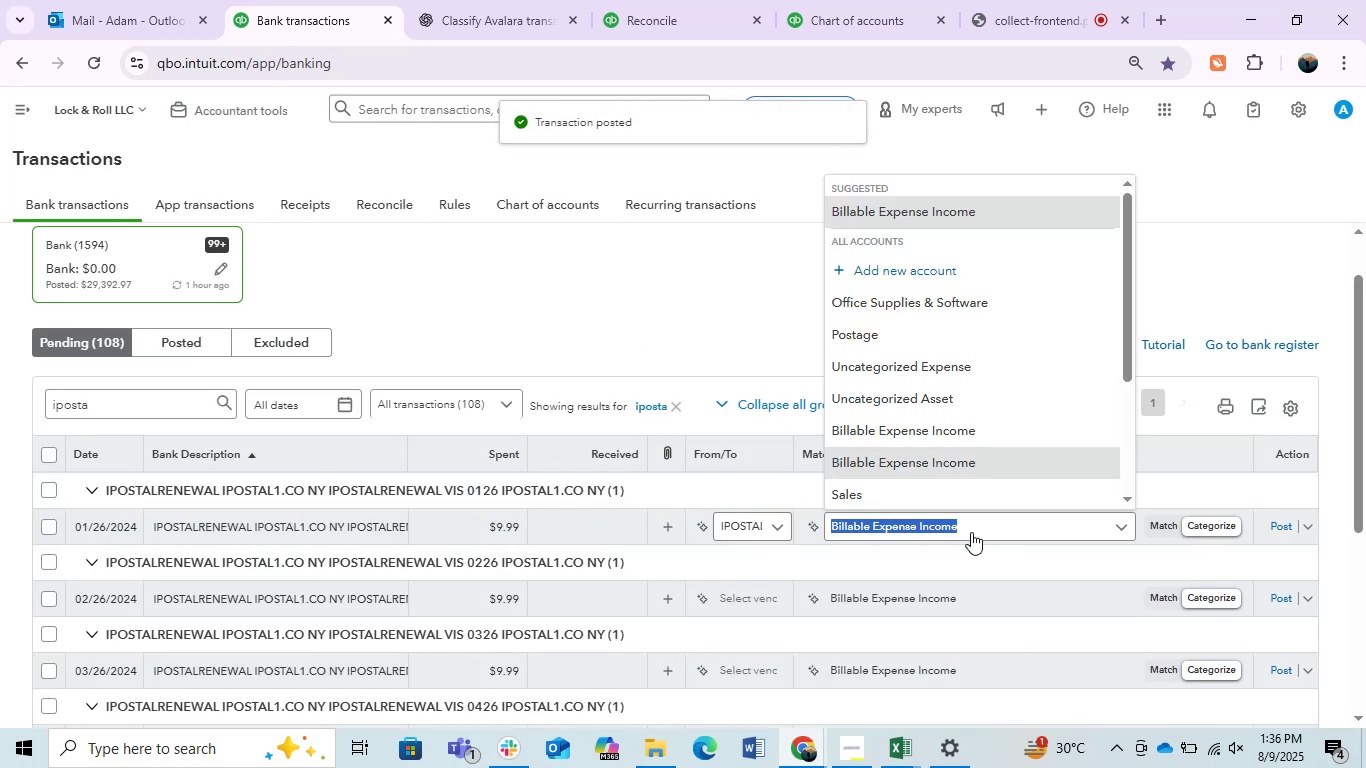 
type(POSTA)
 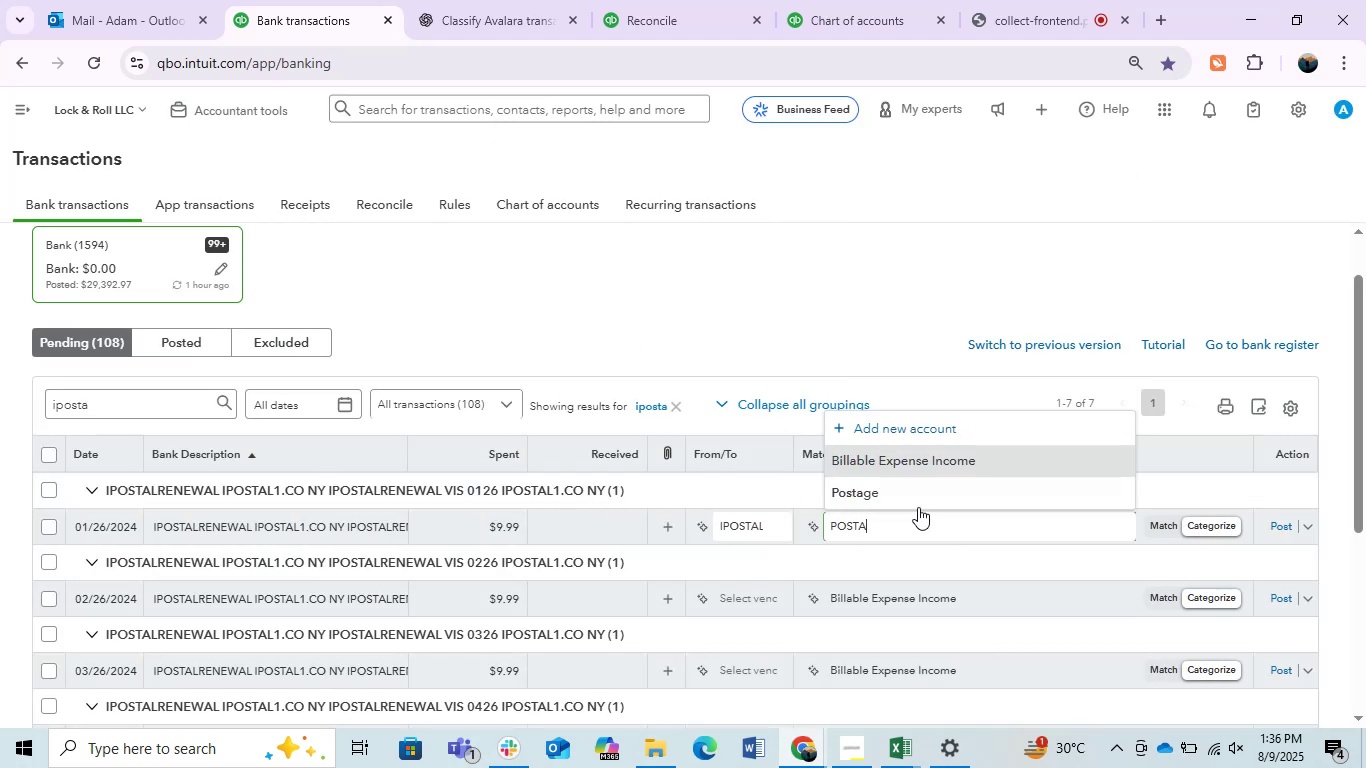 
left_click([894, 493])
 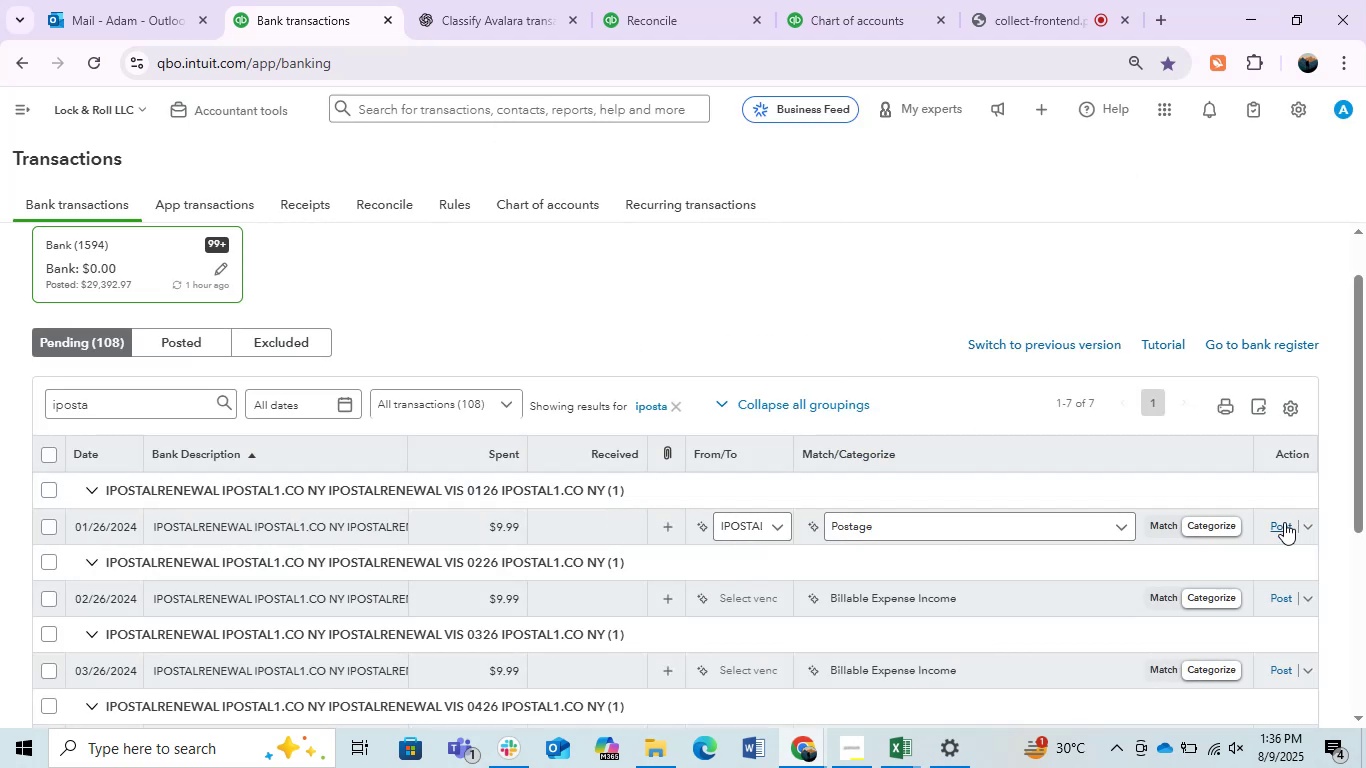 
left_click([1284, 522])
 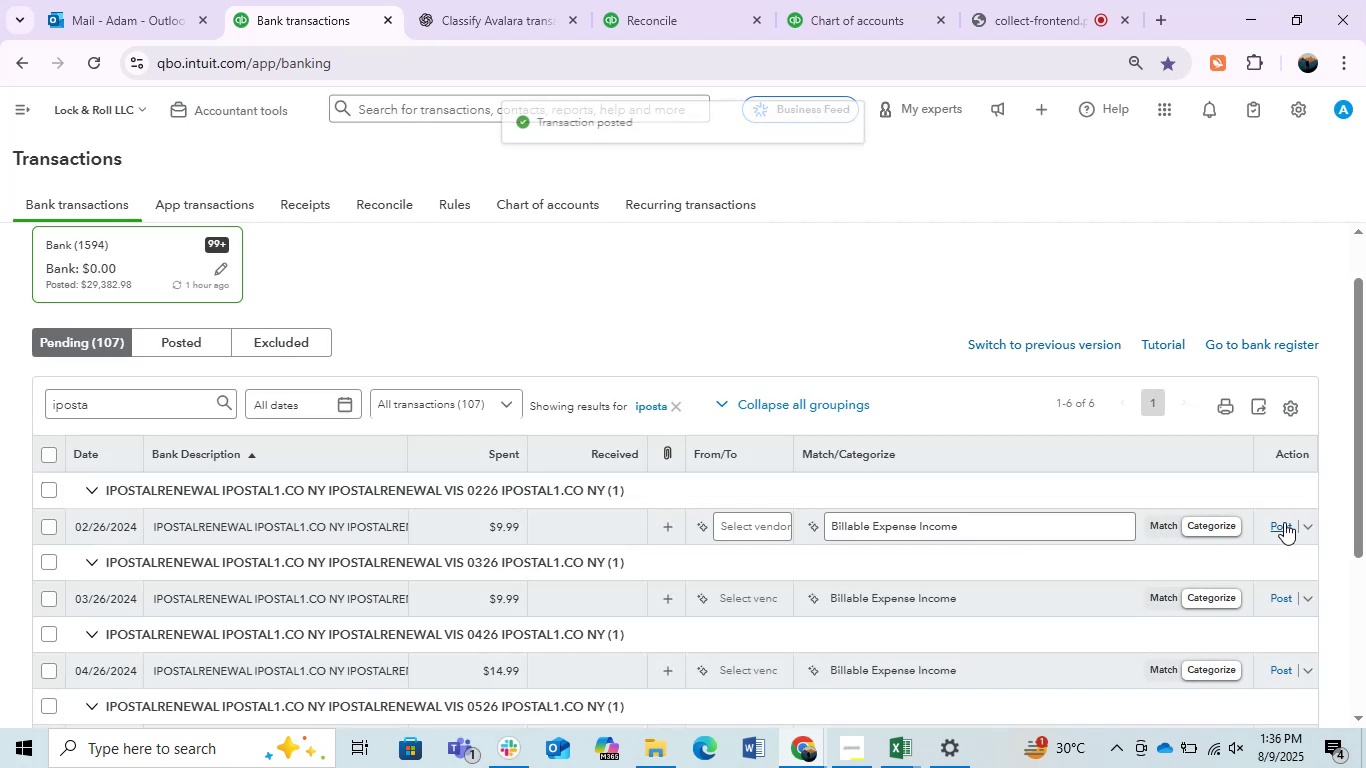 
scroll: coordinate [1284, 522], scroll_direction: down, amount: 1.0
 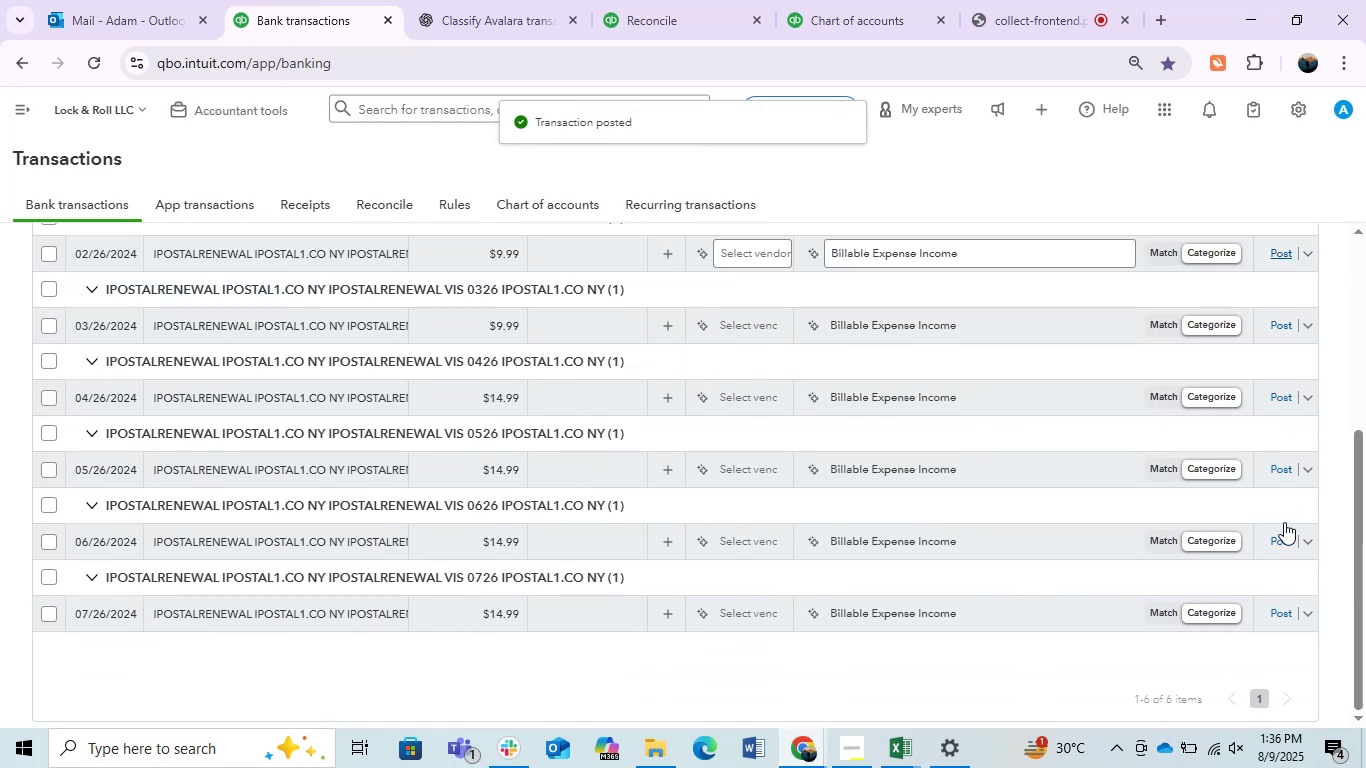 
scroll: coordinate [1284, 522], scroll_direction: none, amount: 0.0
 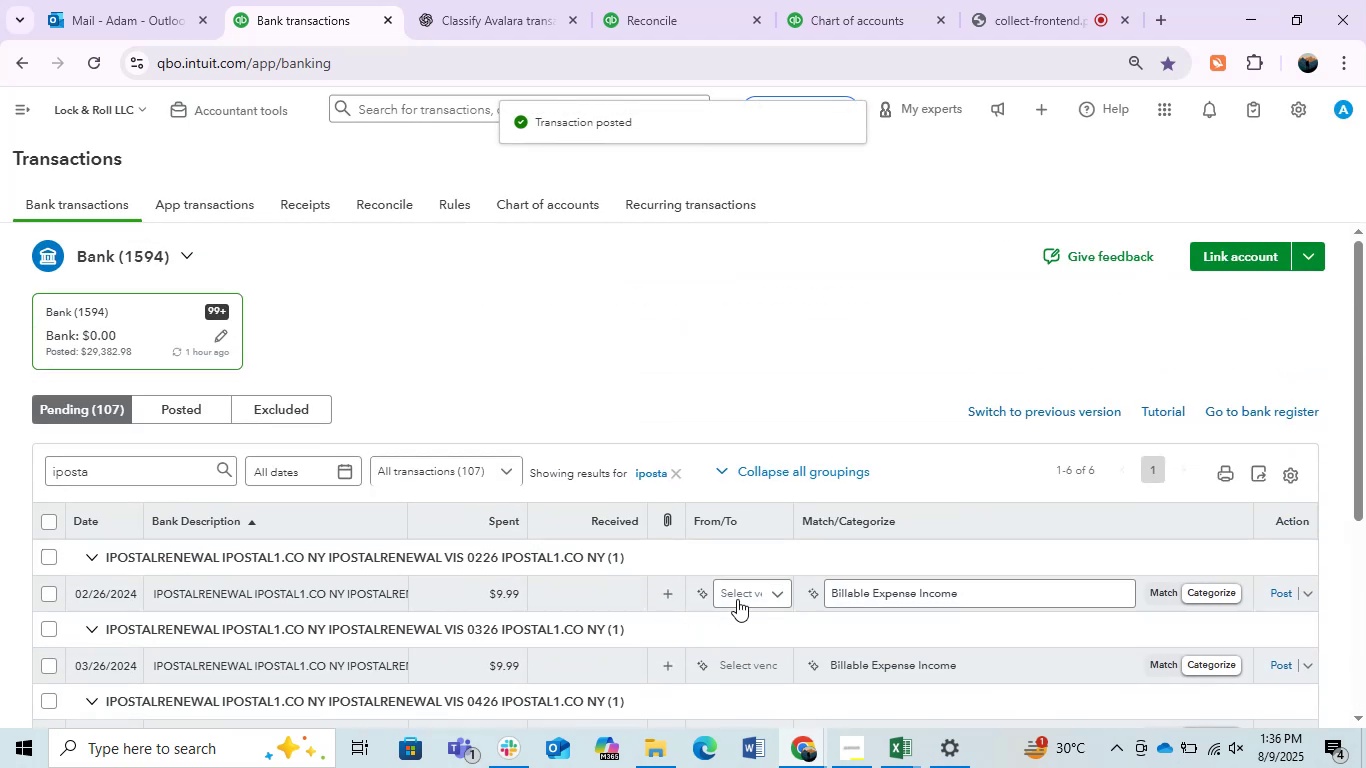 
left_click([744, 597])
 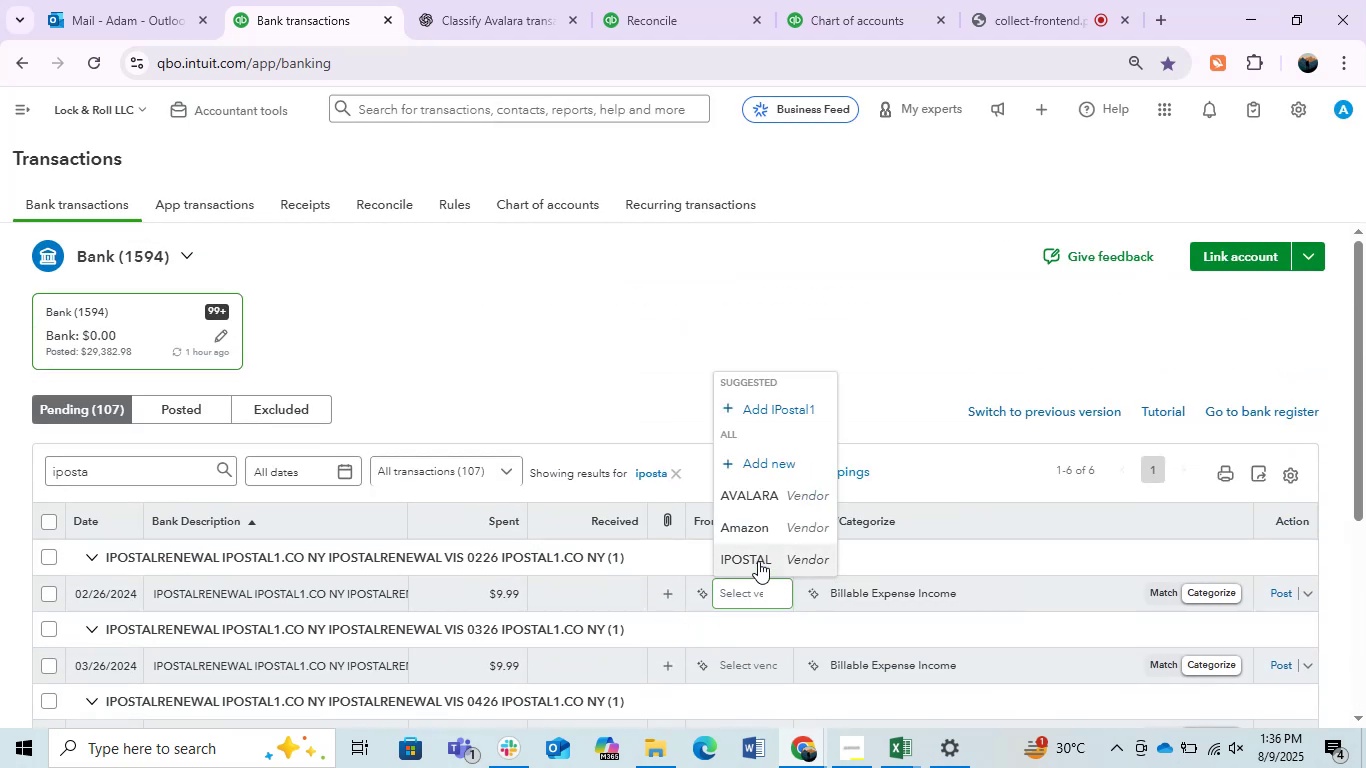 
left_click([759, 558])
 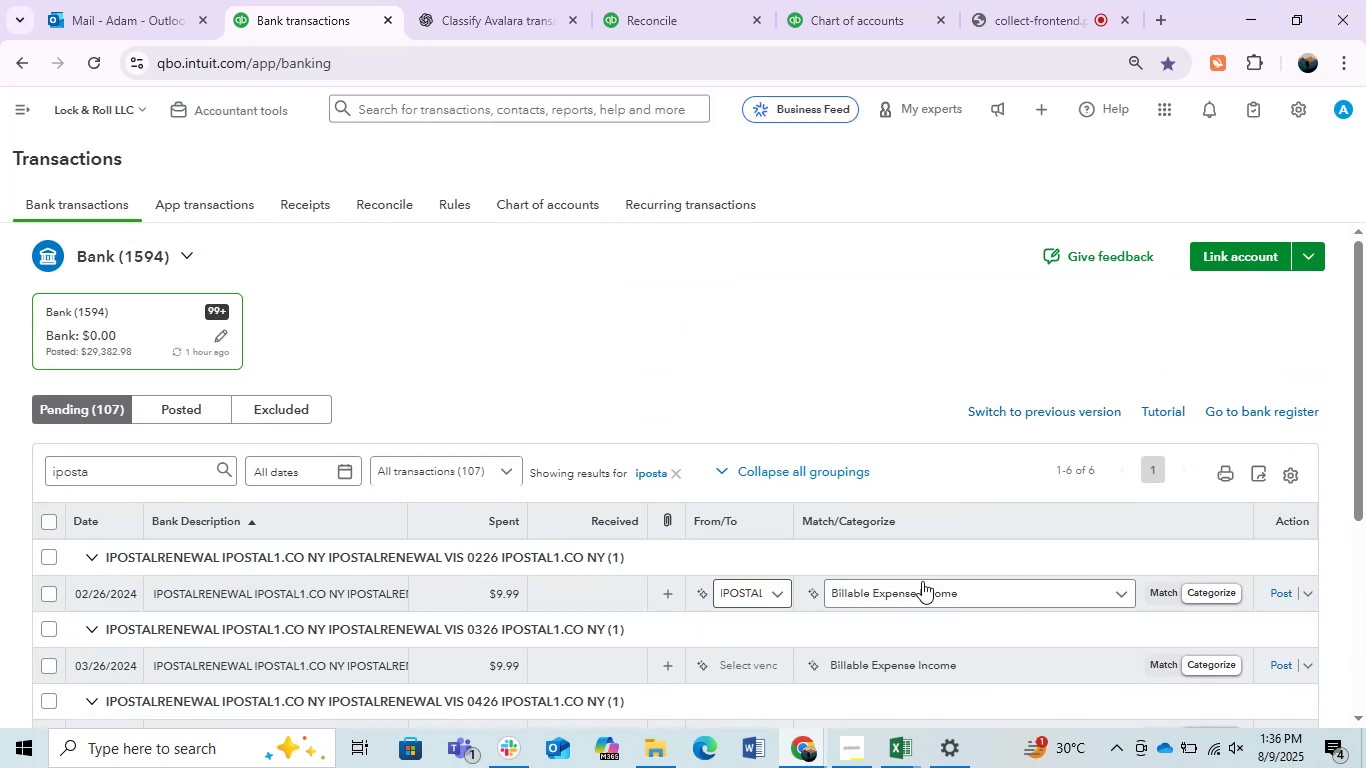 
left_click([922, 581])
 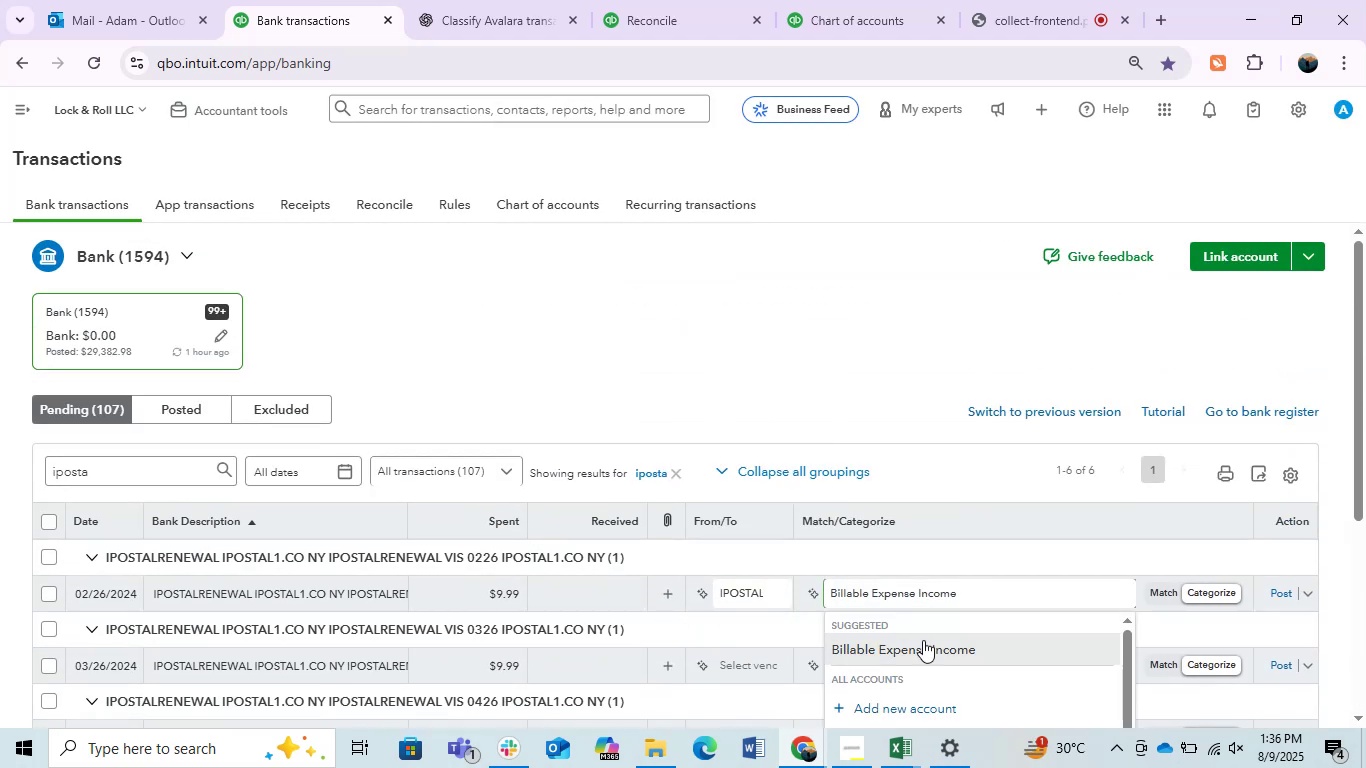 
scroll: coordinate [923, 640], scroll_direction: down, amount: 1.0
 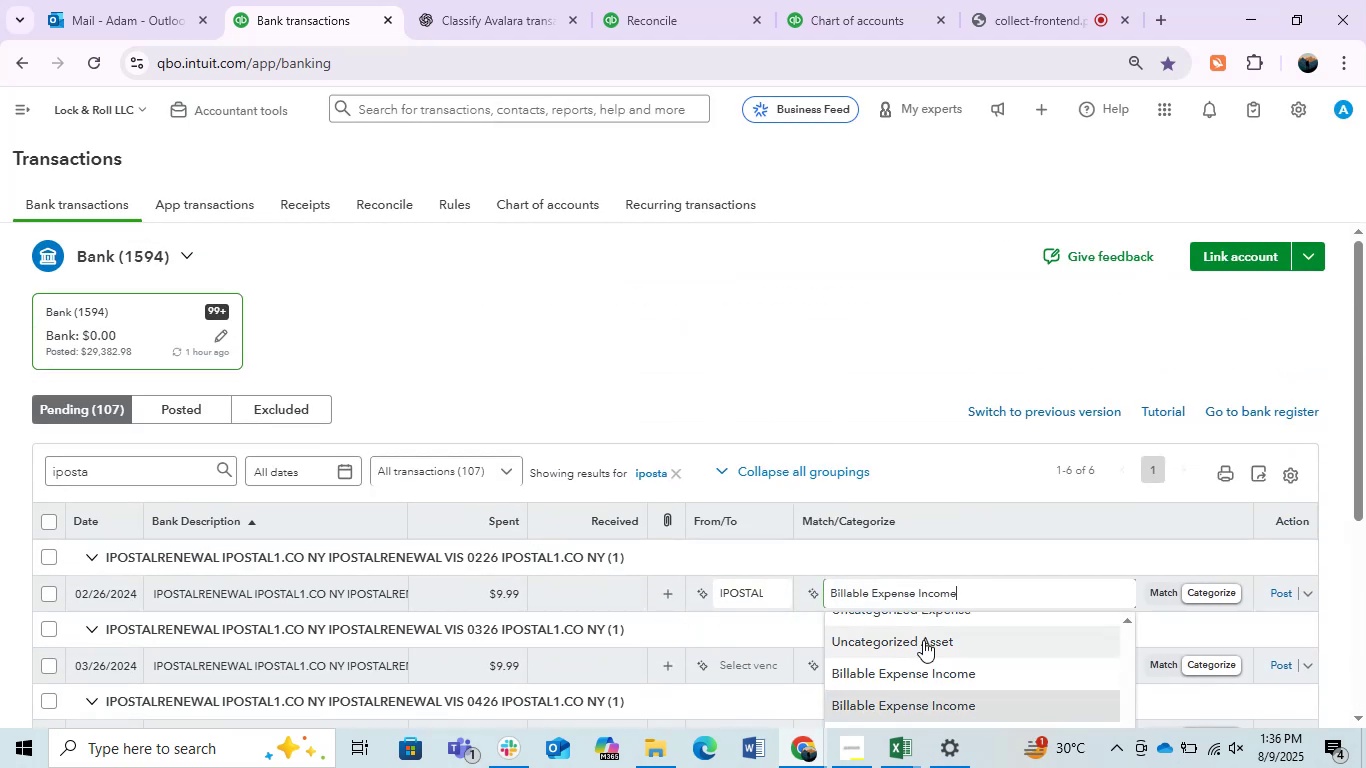 
scroll: coordinate [923, 640], scroll_direction: up, amount: 1.0
 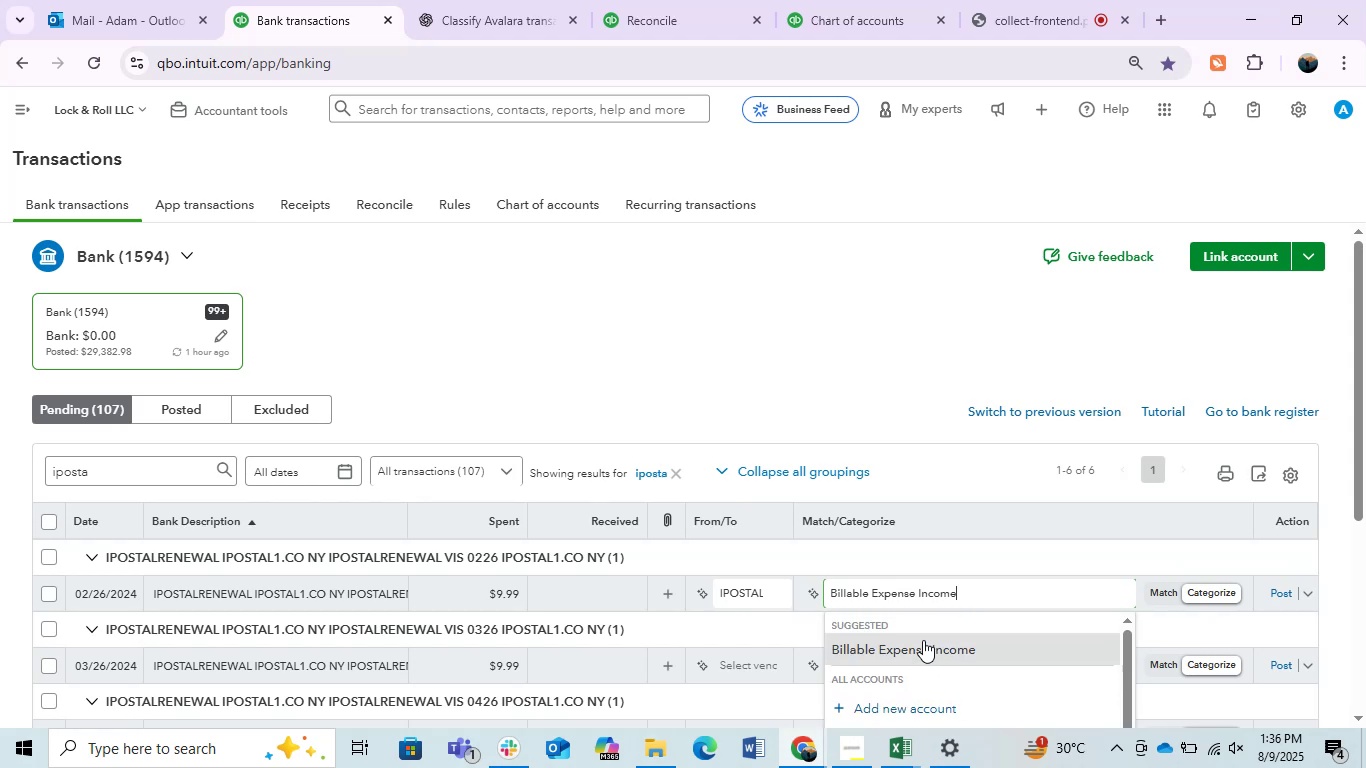 
scroll: coordinate [923, 640], scroll_direction: down, amount: 1.0
 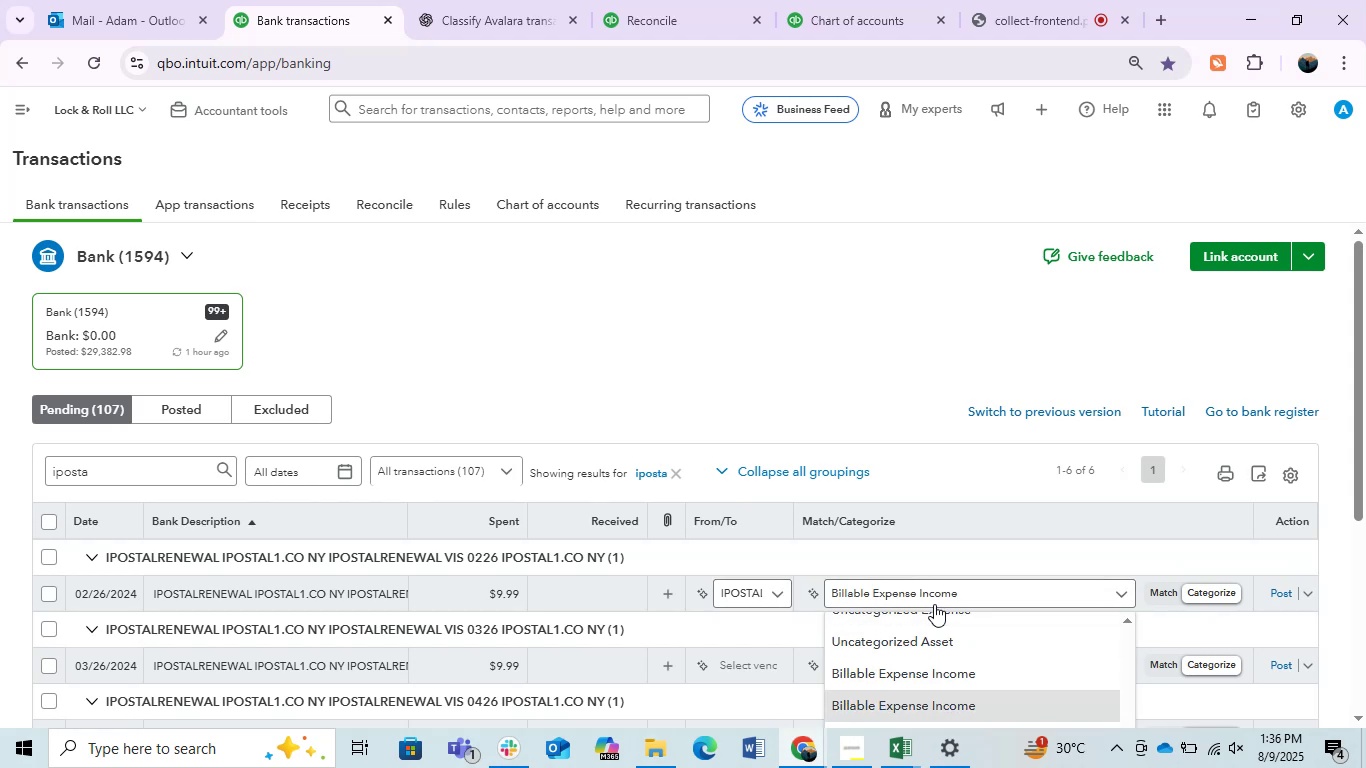 
left_click([933, 592])
 